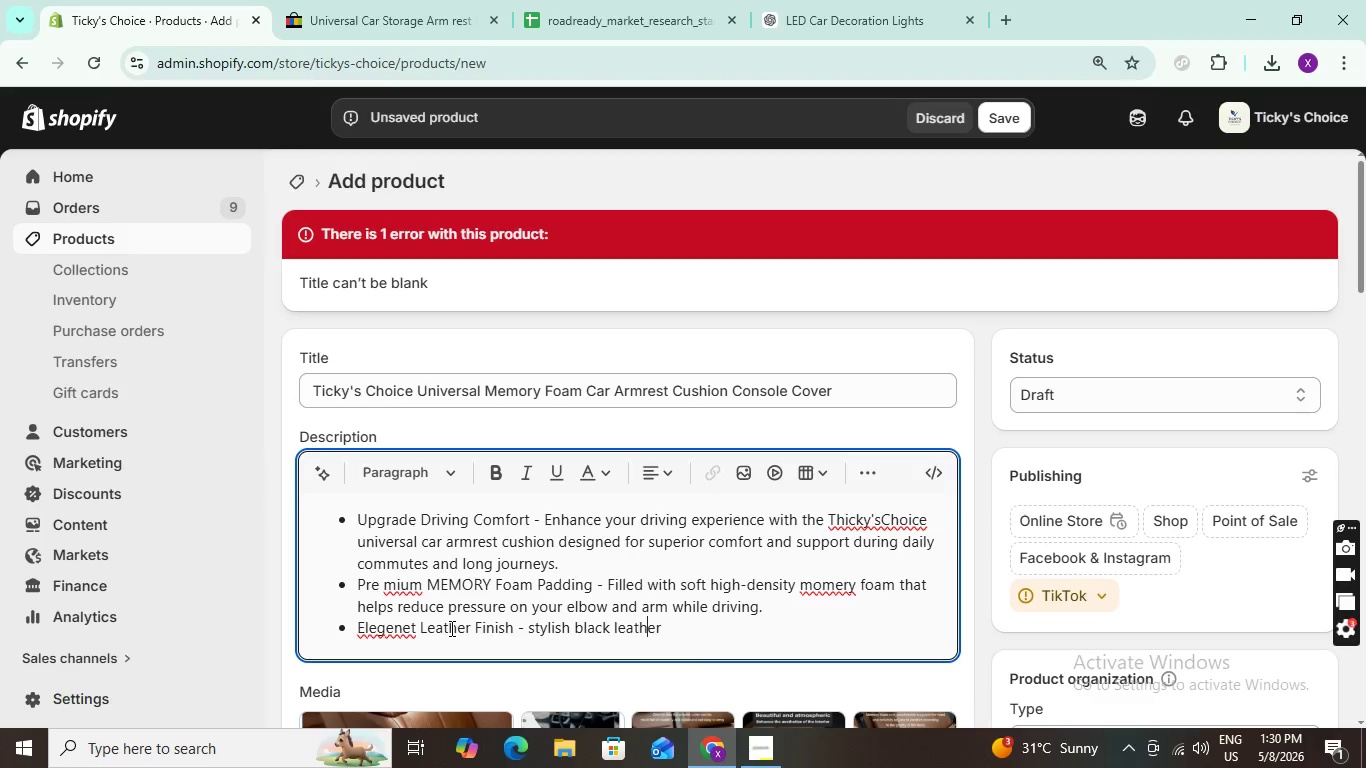 
key(ArrowRight)
 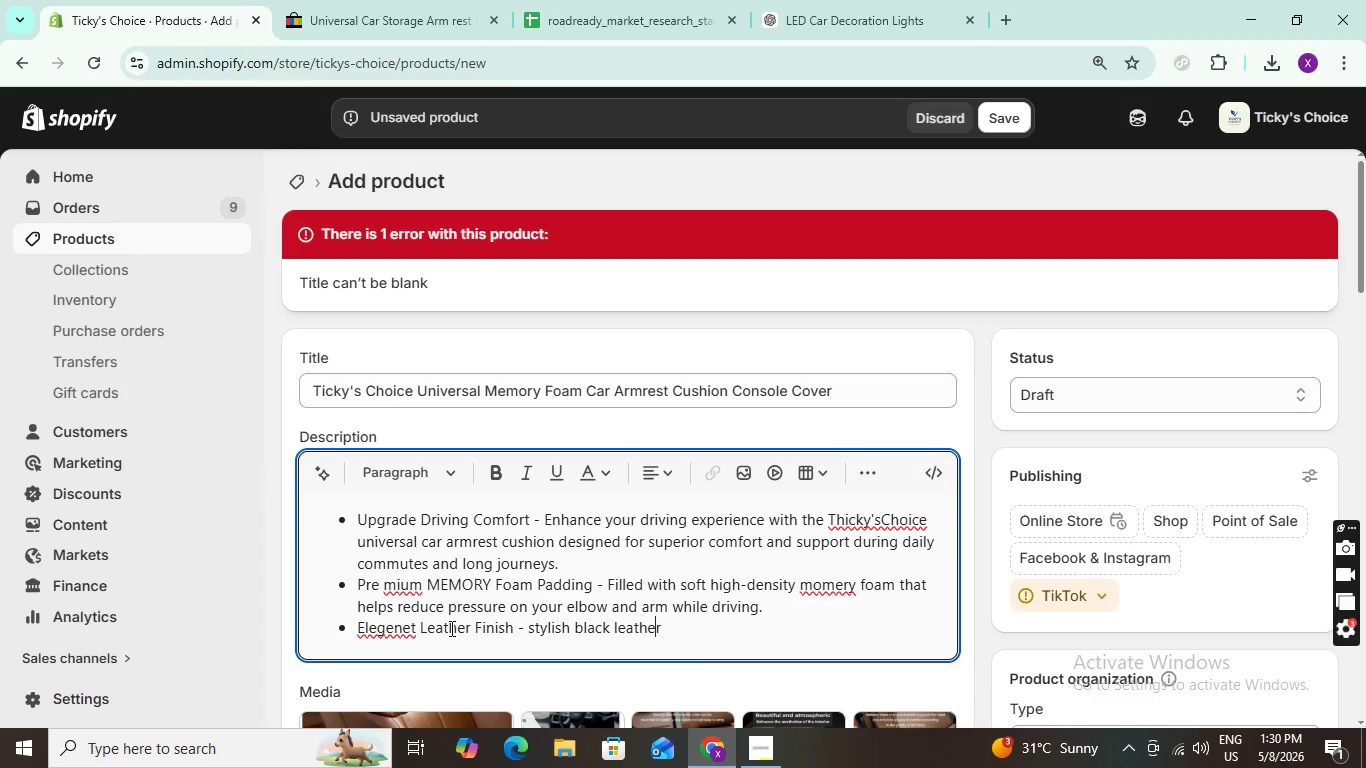 
key(ArrowRight)
 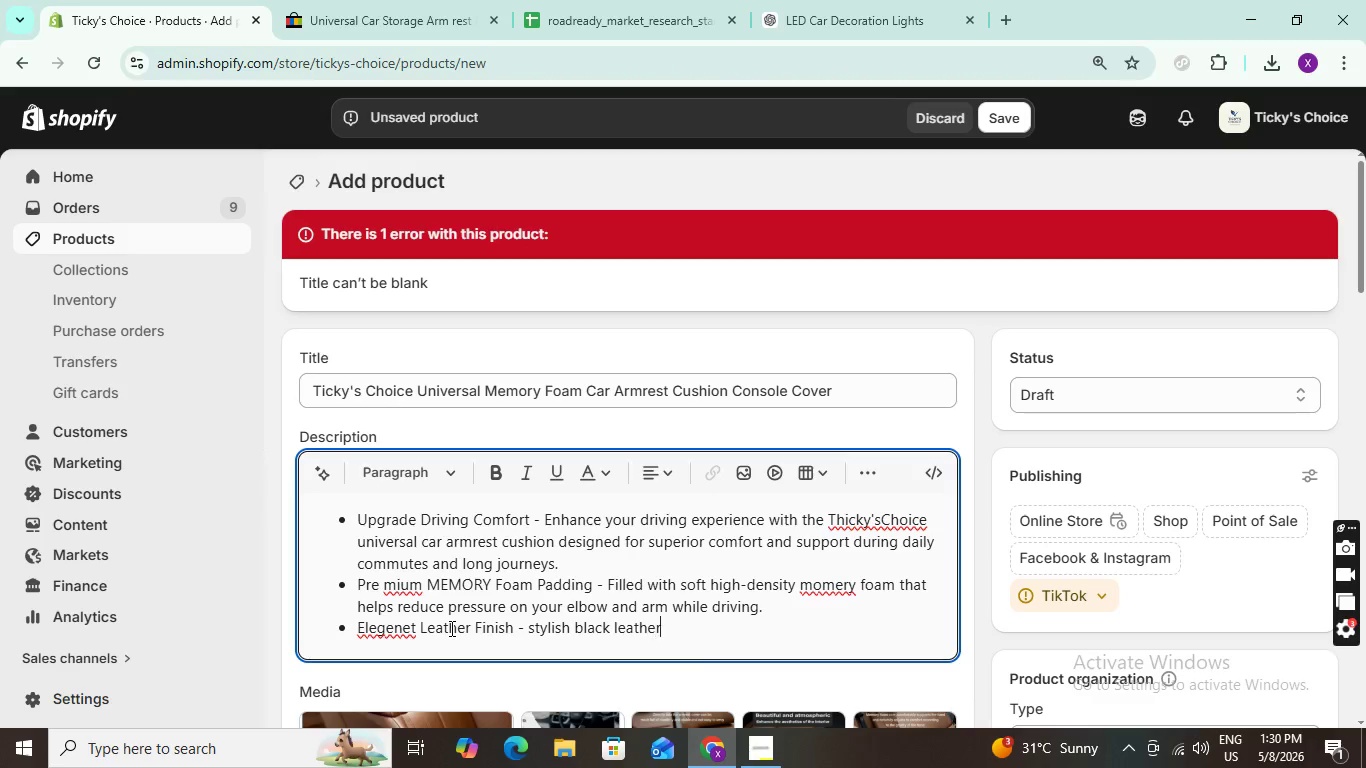 
key(ArrowRight)
 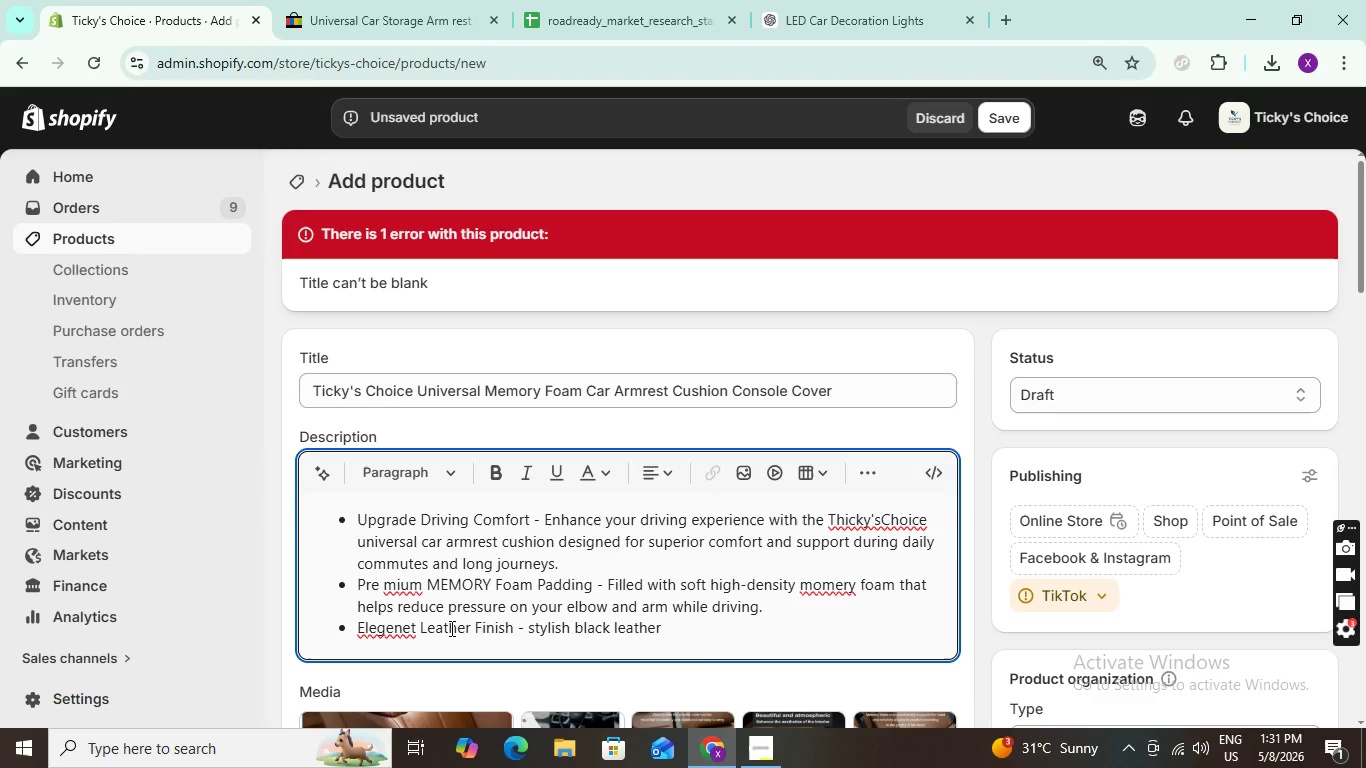 
wait(7.78)
 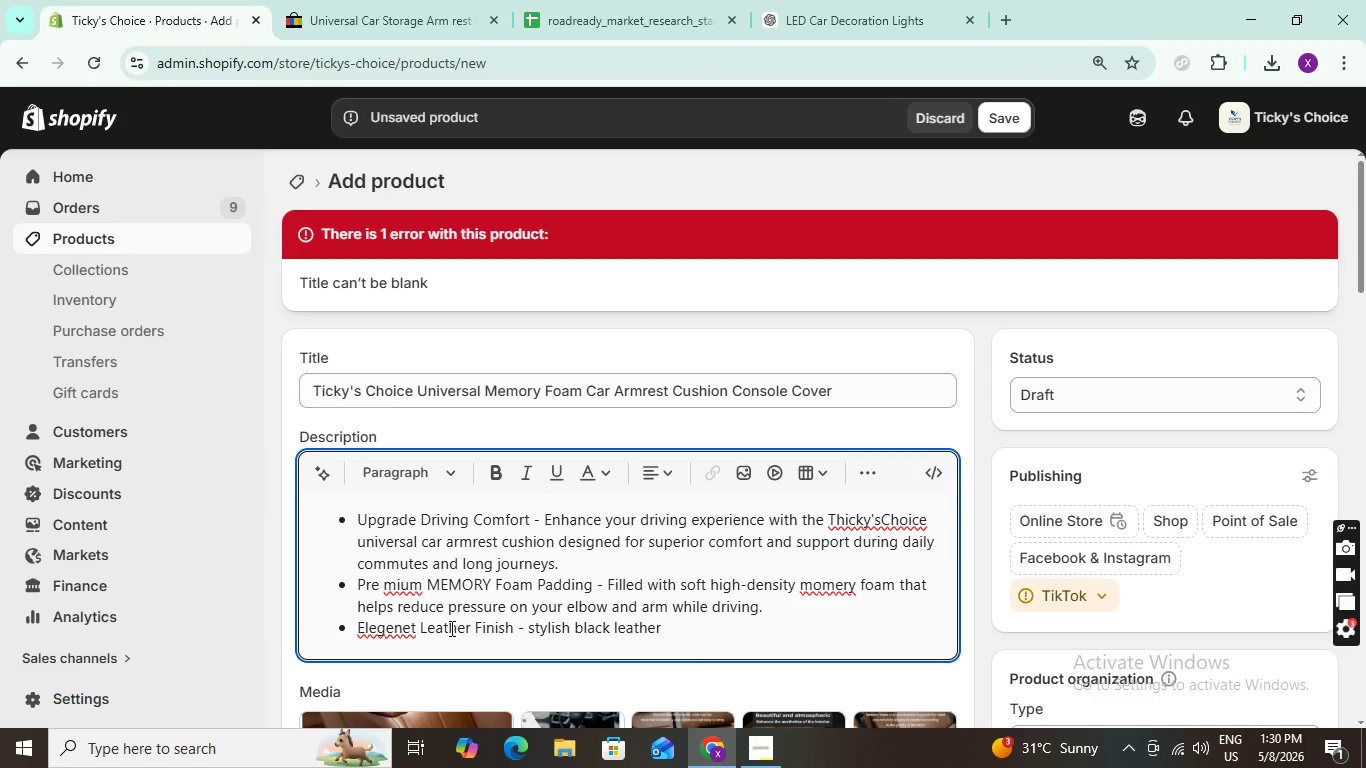 
type(surf)
key(Backspace)
key(Backspace)
key(Backspace)
key(Backspace)
type( surfs)
key(Backspace)
type(ace)
 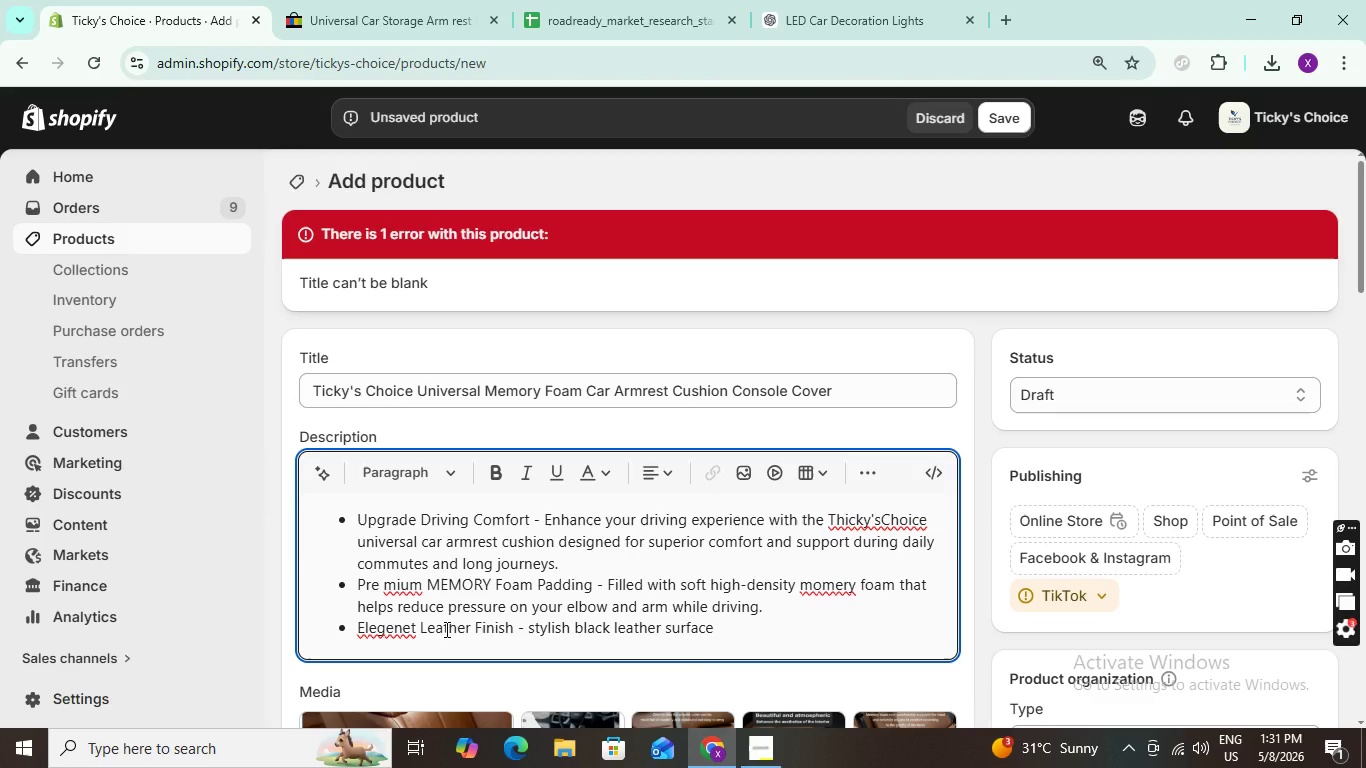 
type( adda)
key(Backspace)
type(s )
 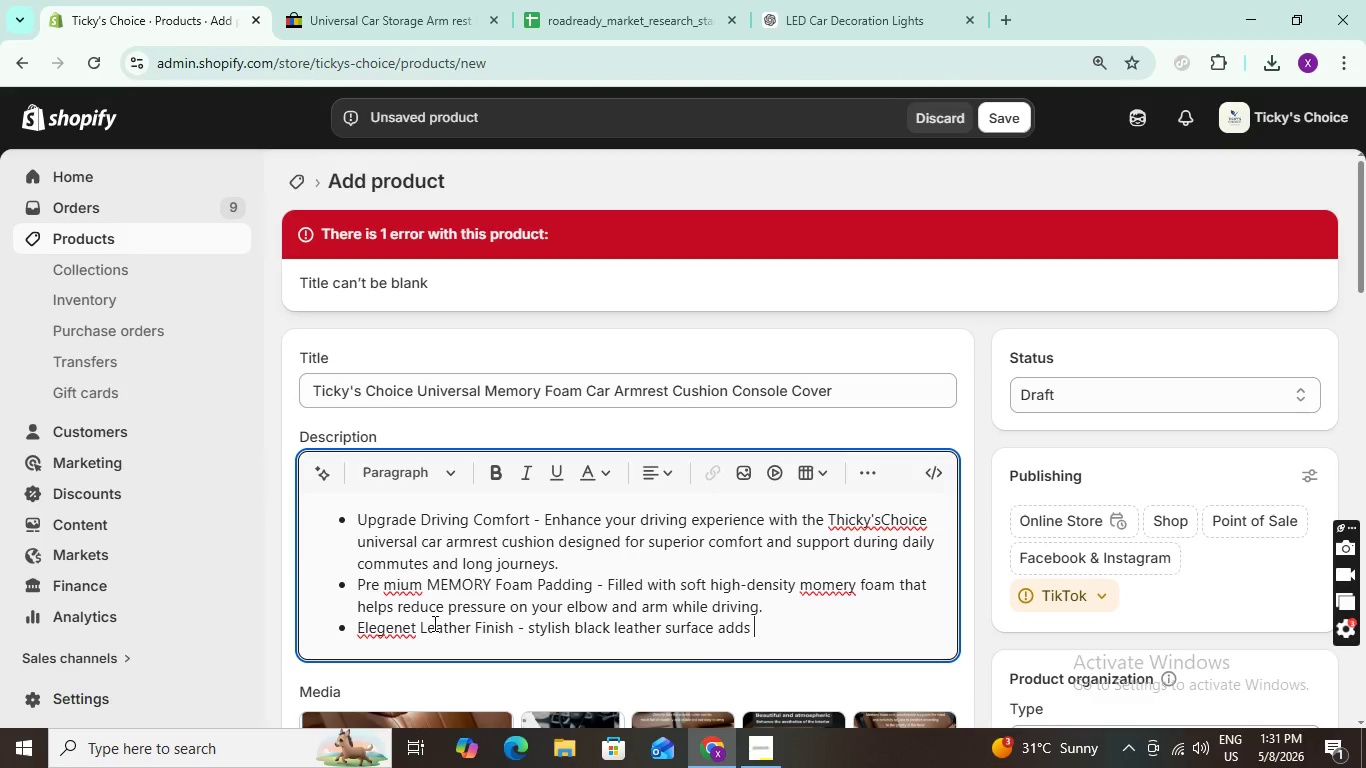 
type(a modern and )
 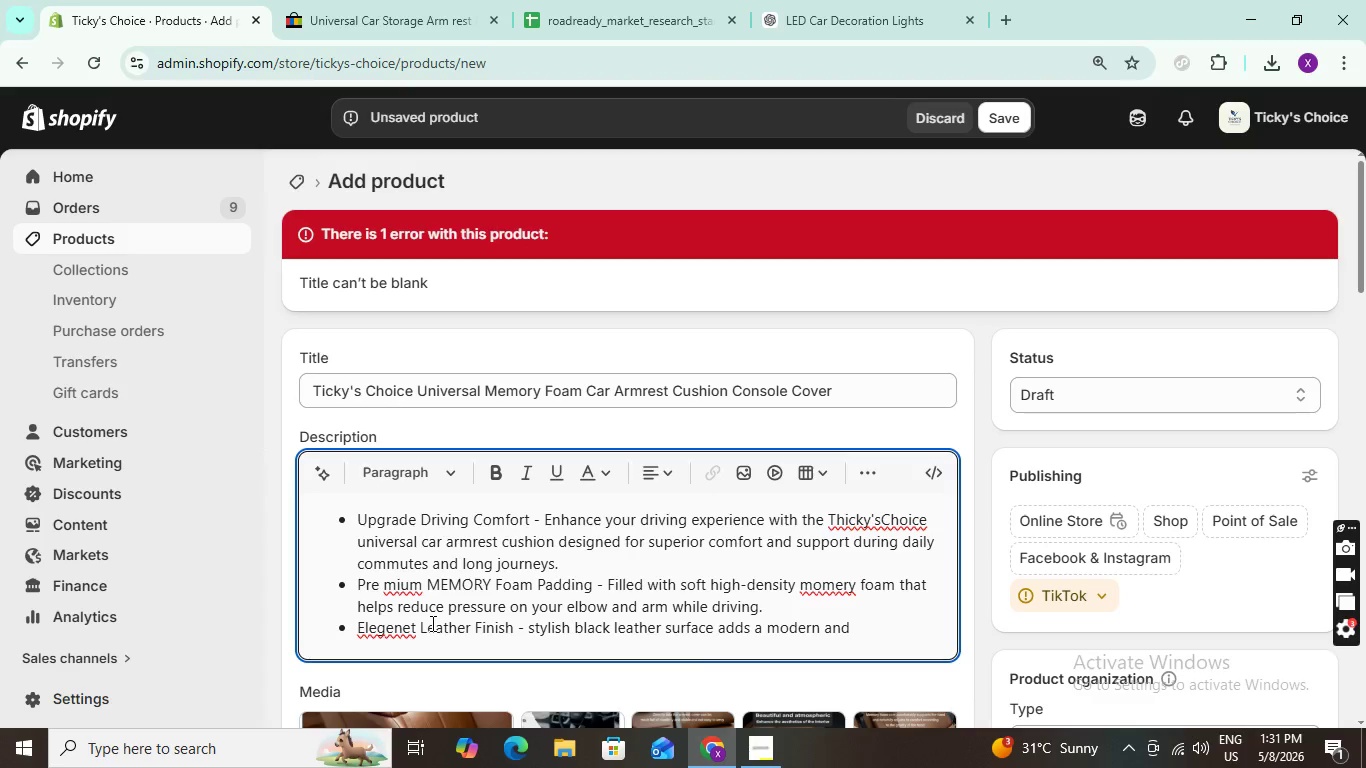 
wait(6.3)
 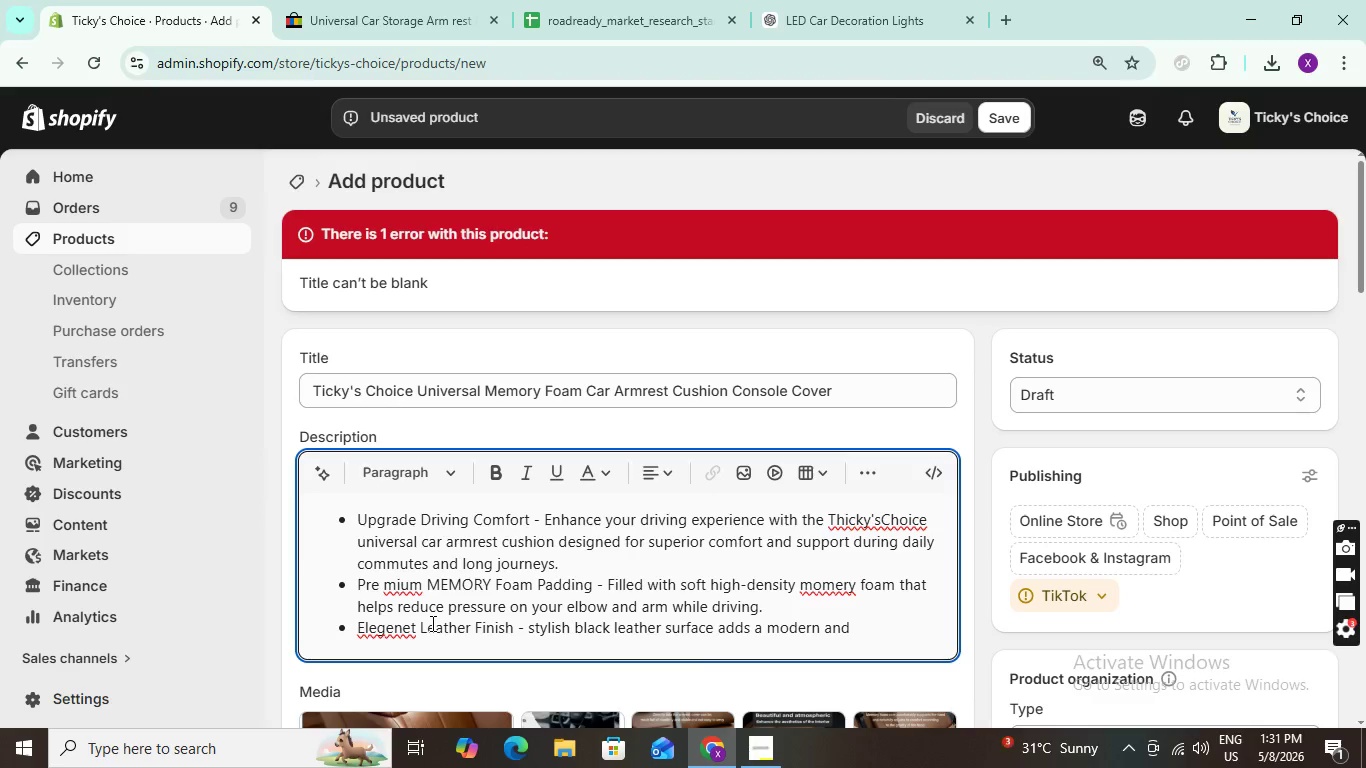 
type(luxurious touch )
 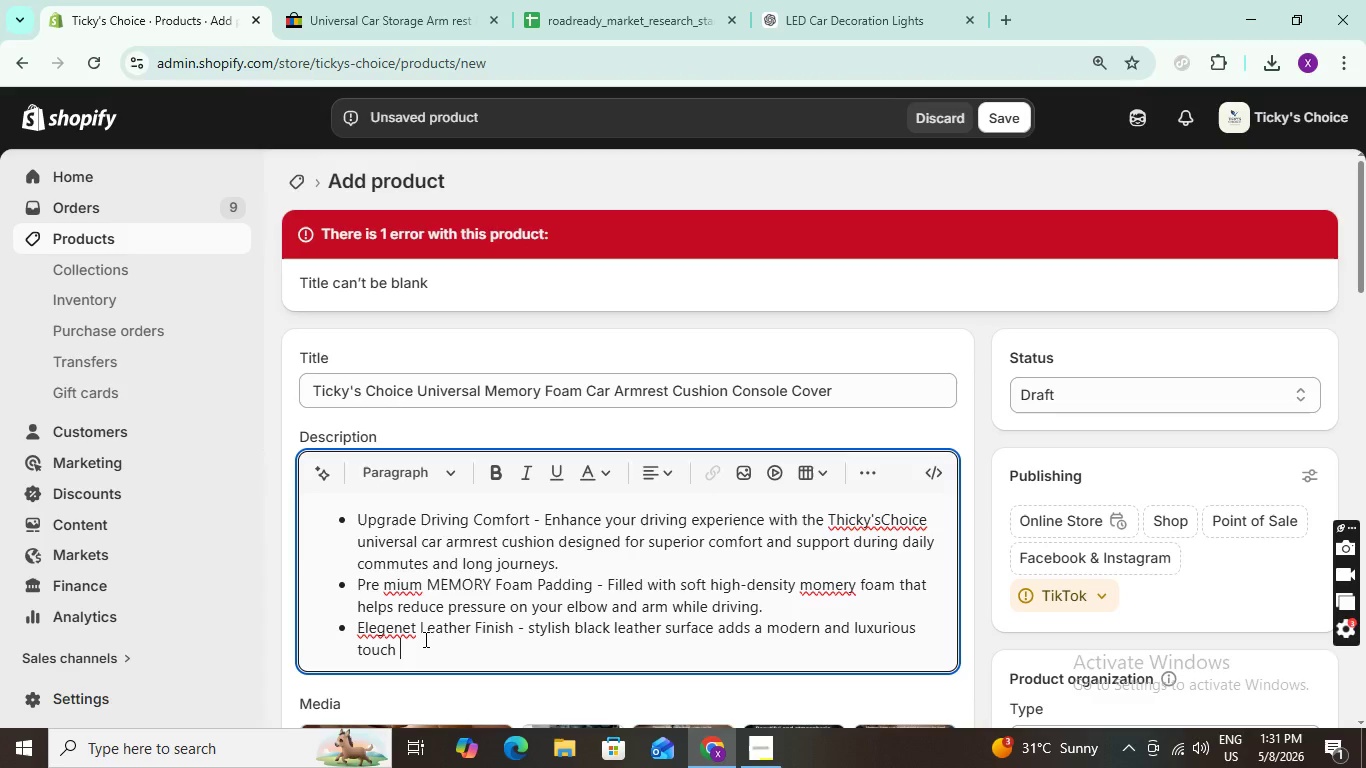 
wait(9.38)
 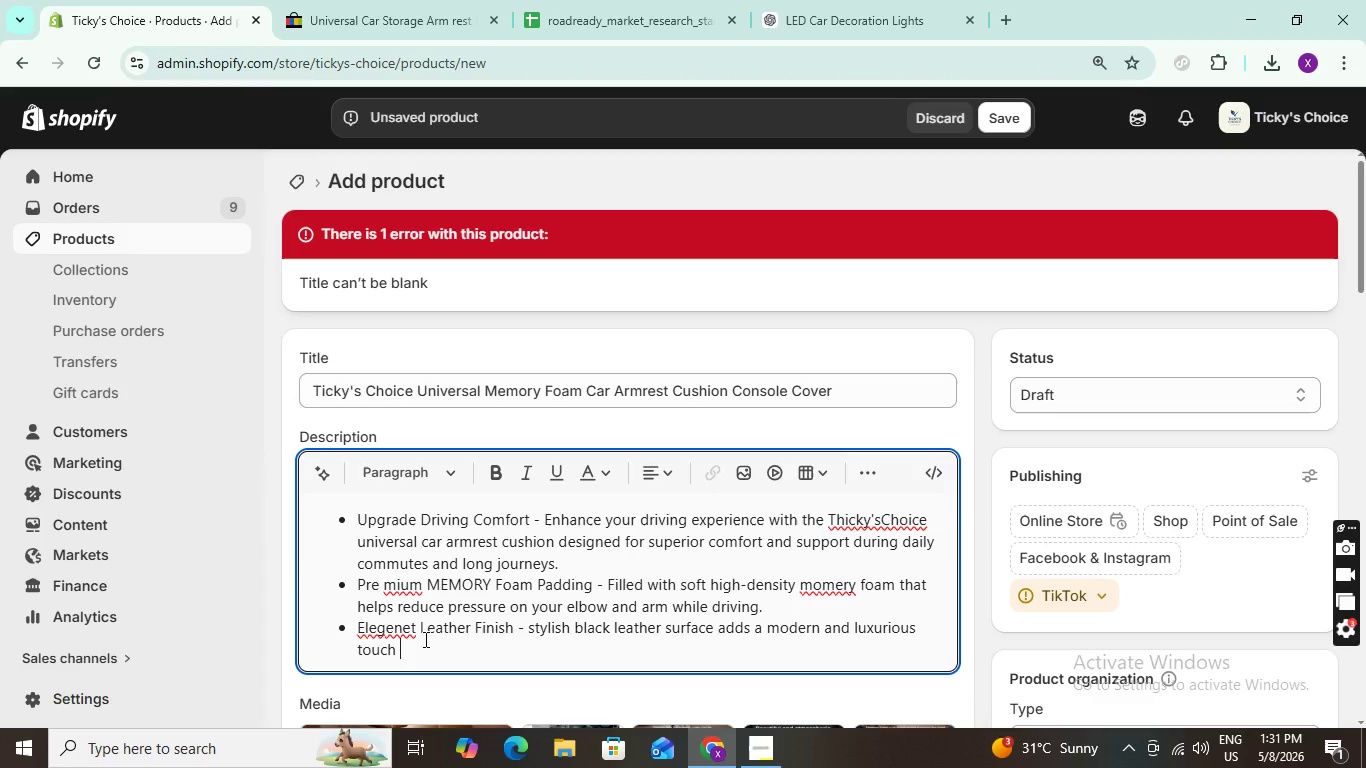 
left_click([383, 584])
 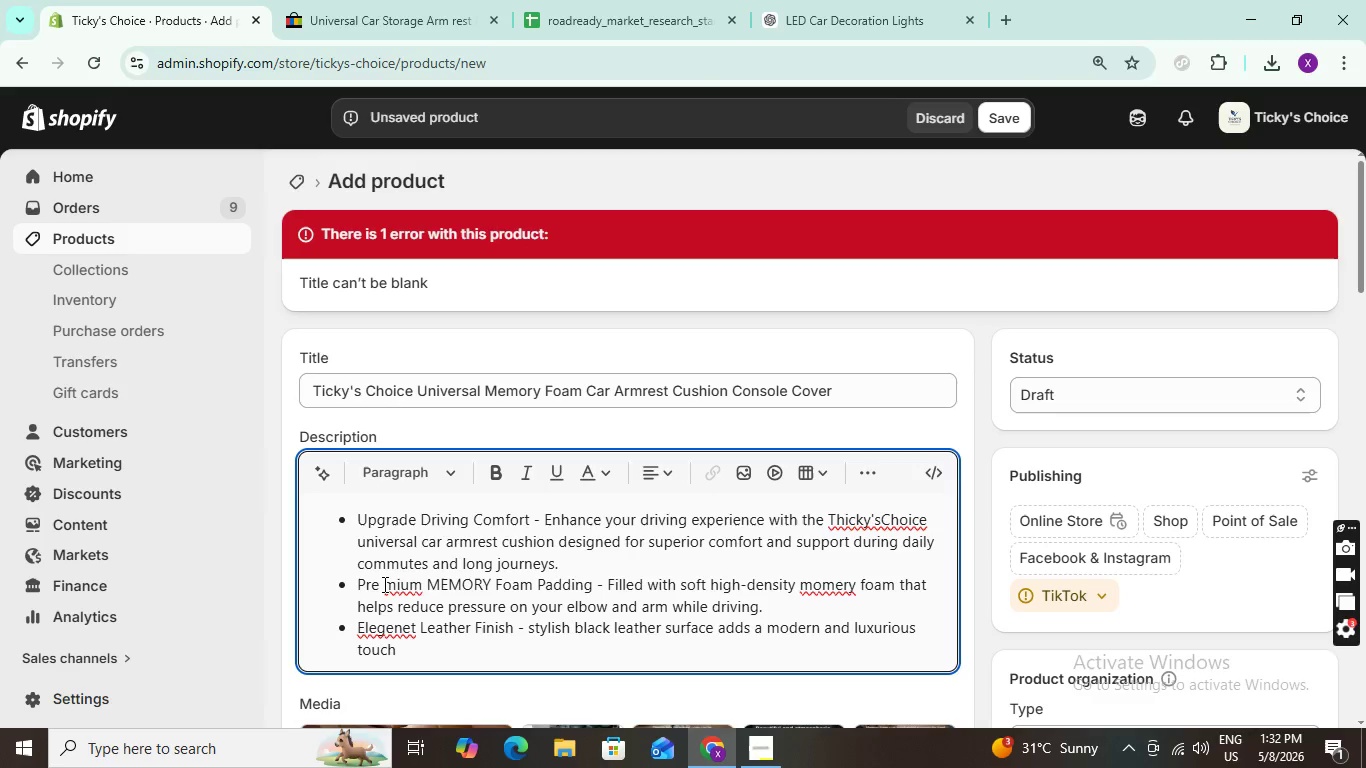 
key(Backspace)
 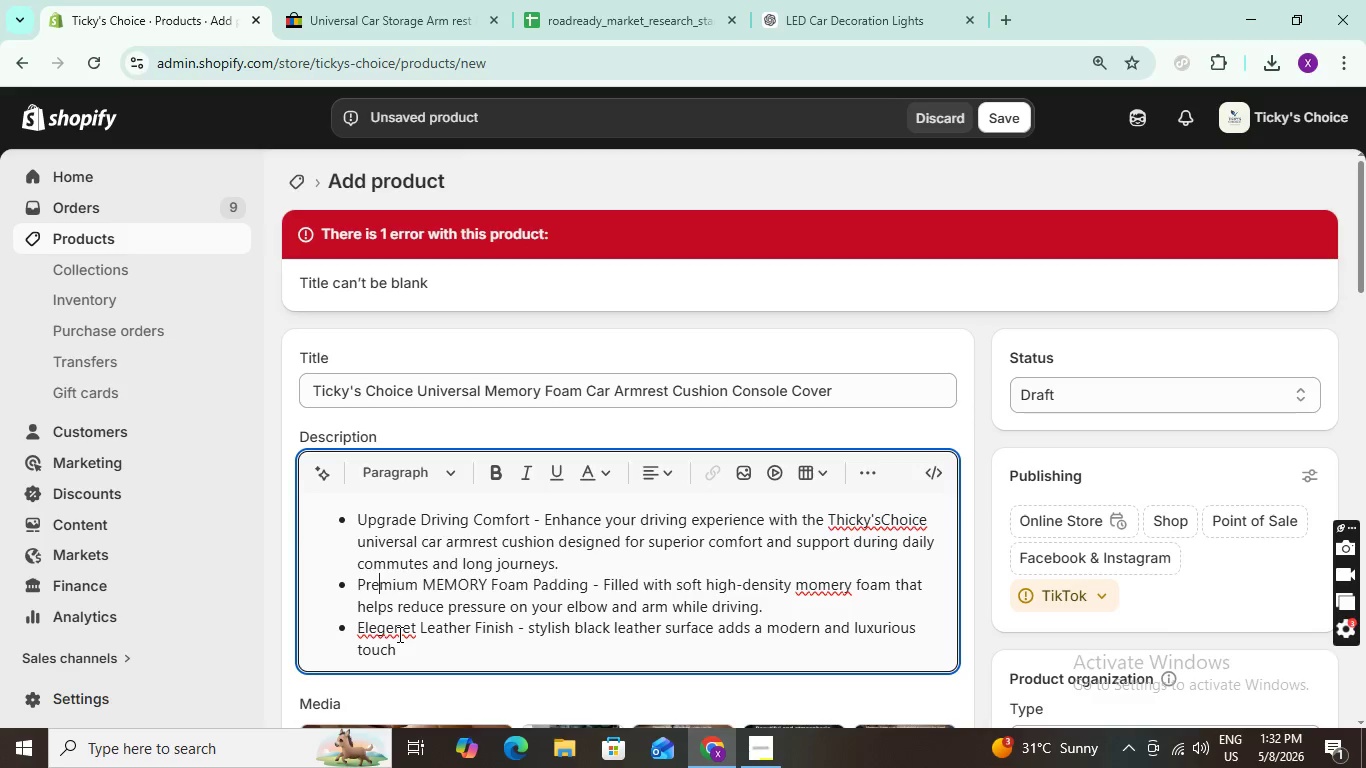 
wait(13.41)
 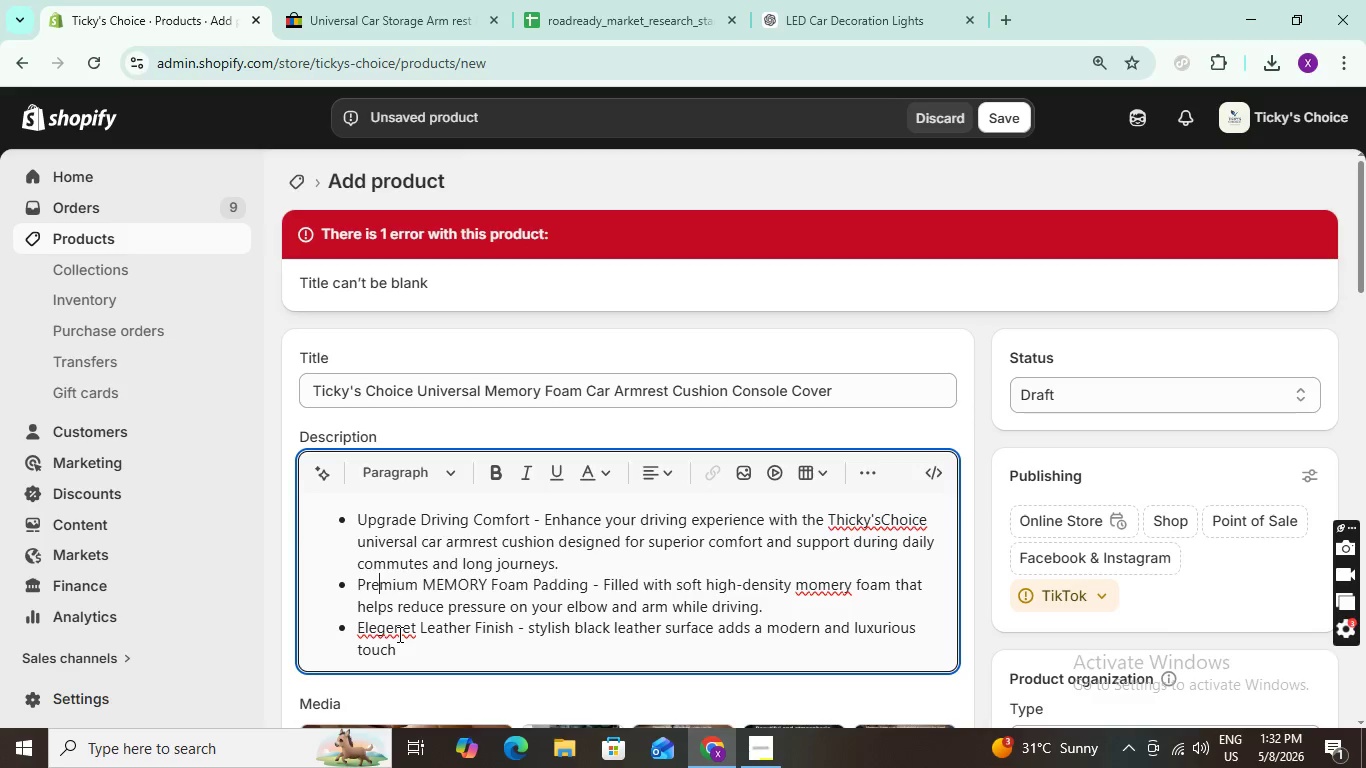 
left_click([396, 628])
 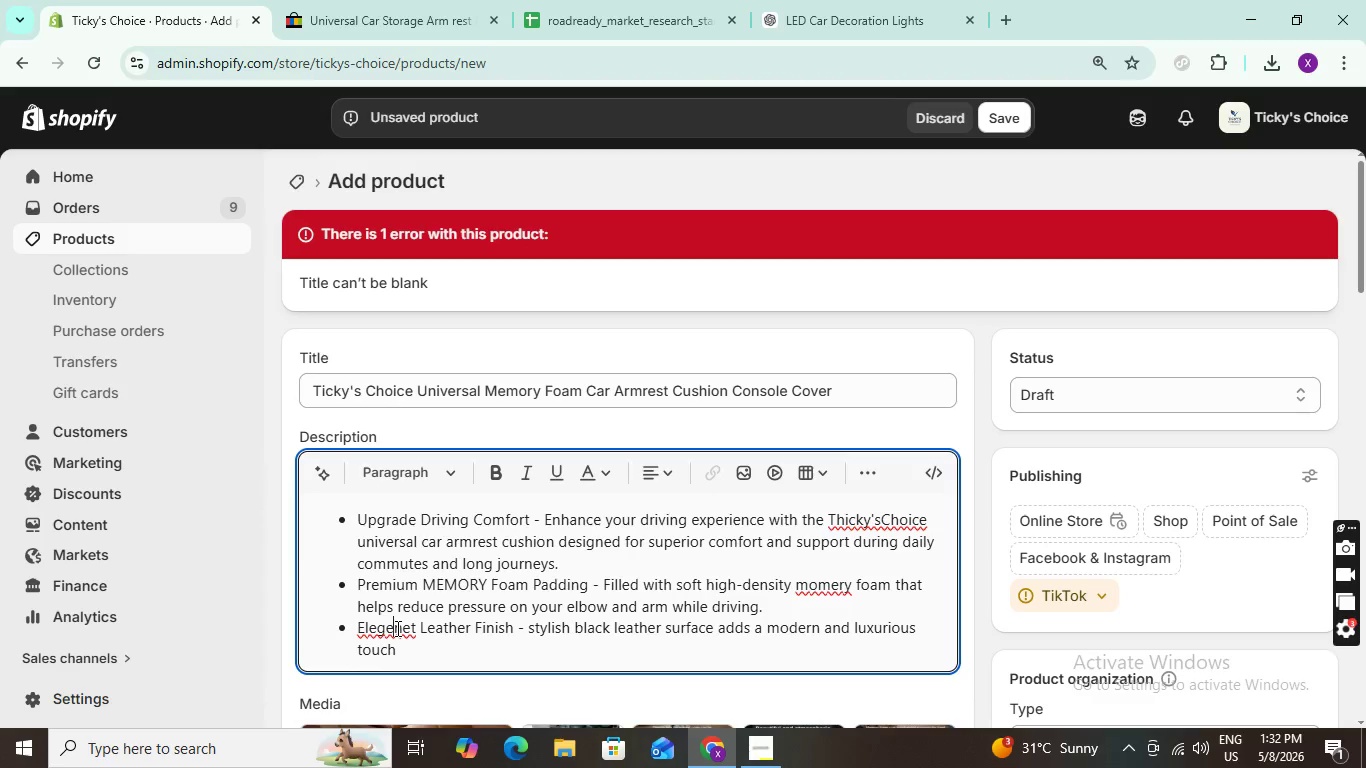 
key(Backspace)
 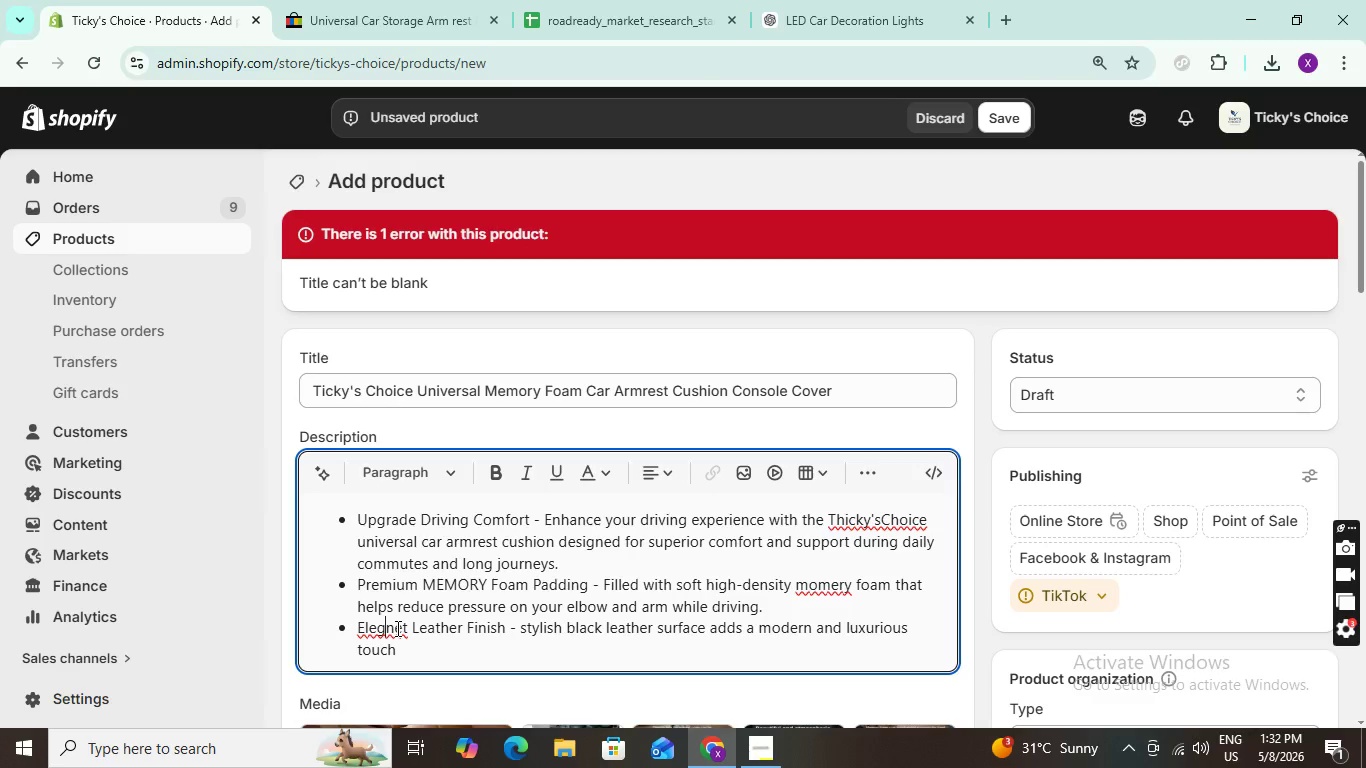 
wait(5.47)
 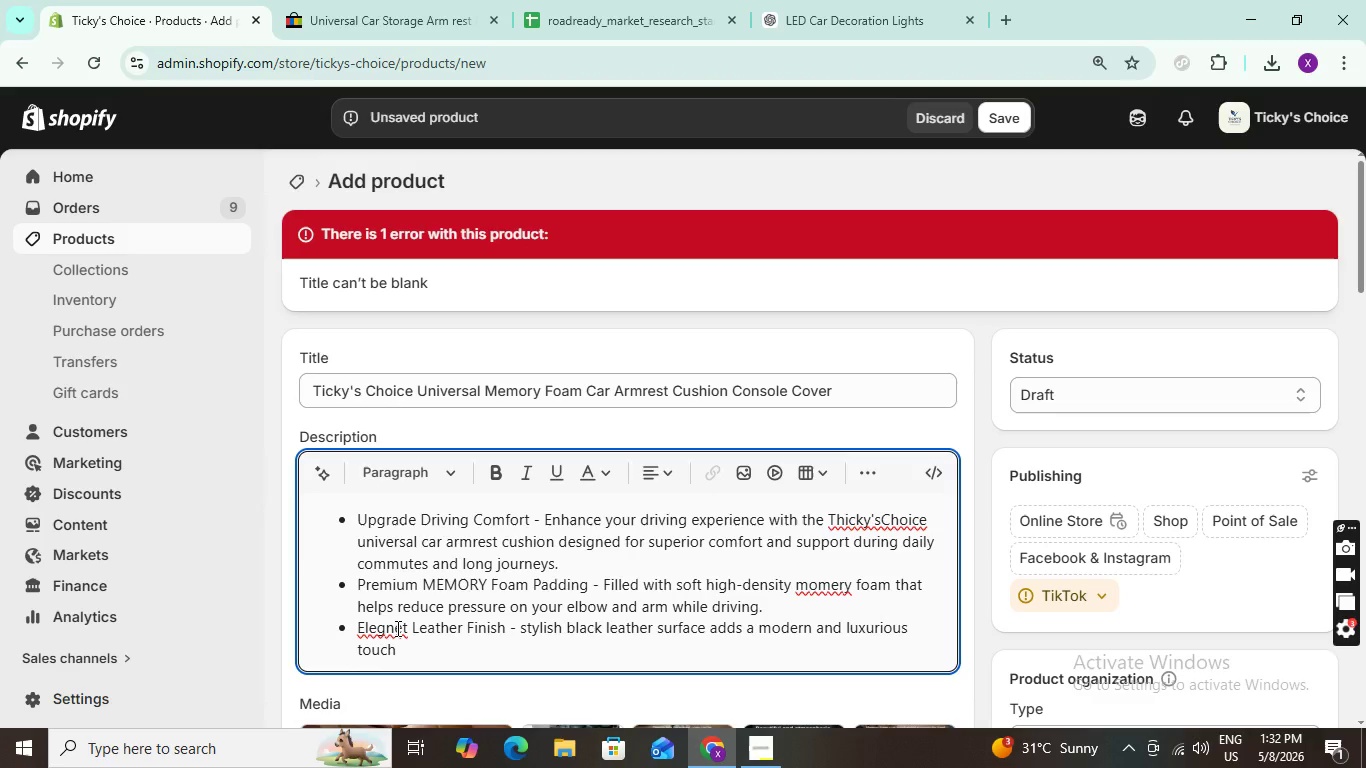 
key(A)
 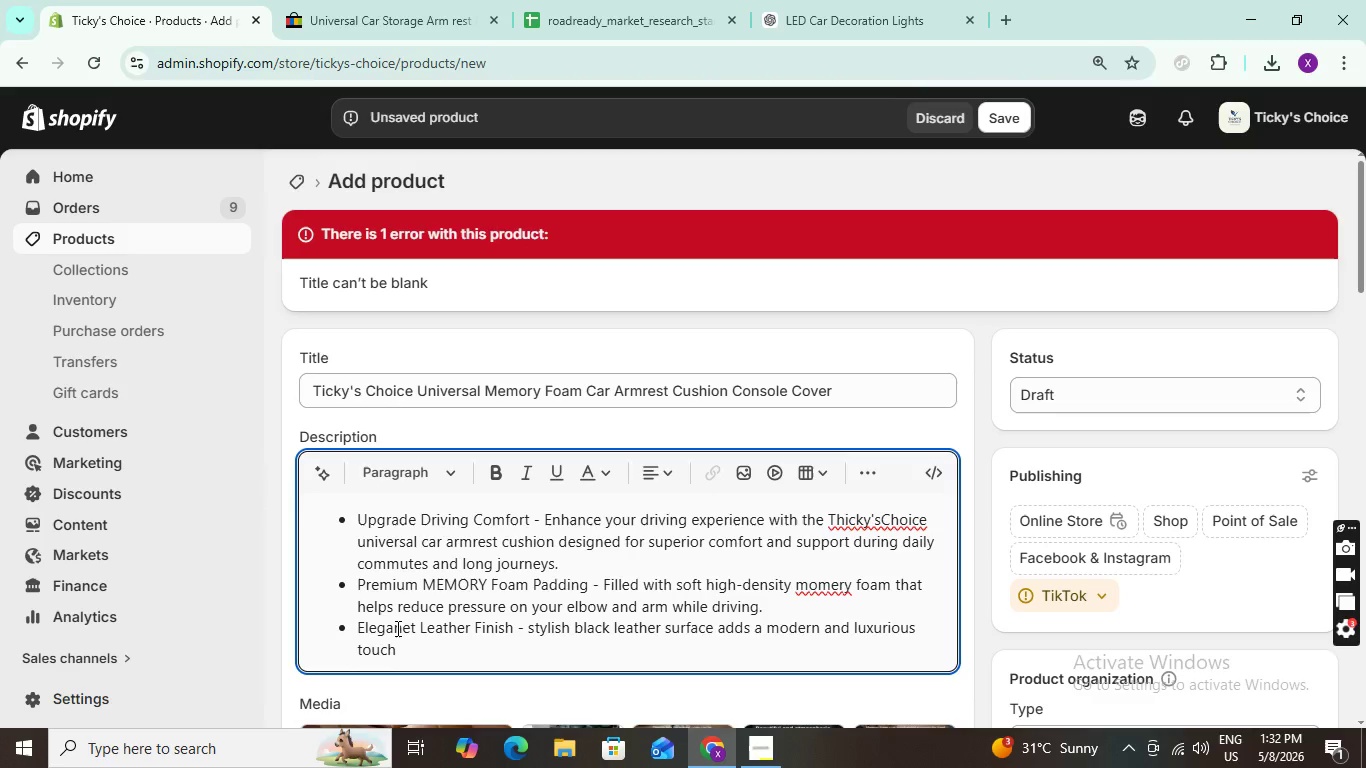 
left_click([396, 628])
 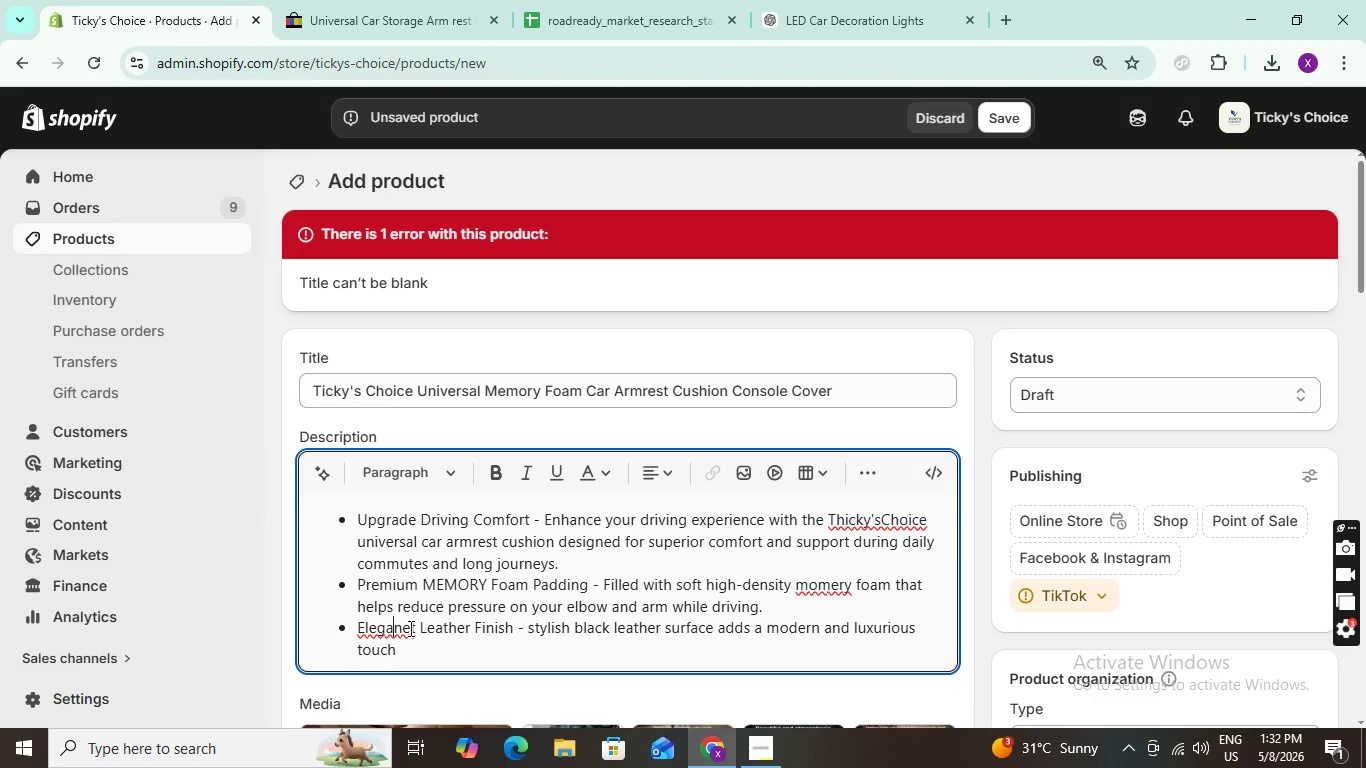 
left_click([409, 628])
 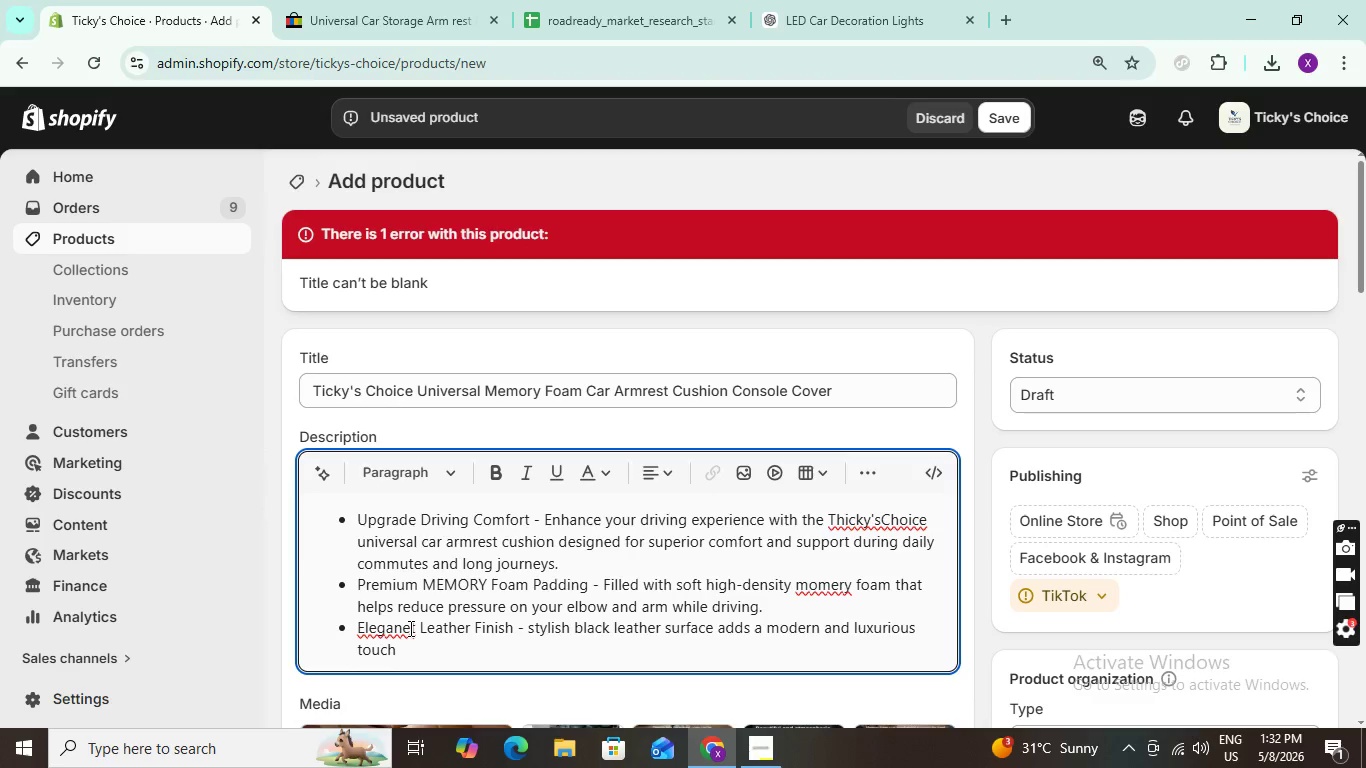 
key(Backspace)
 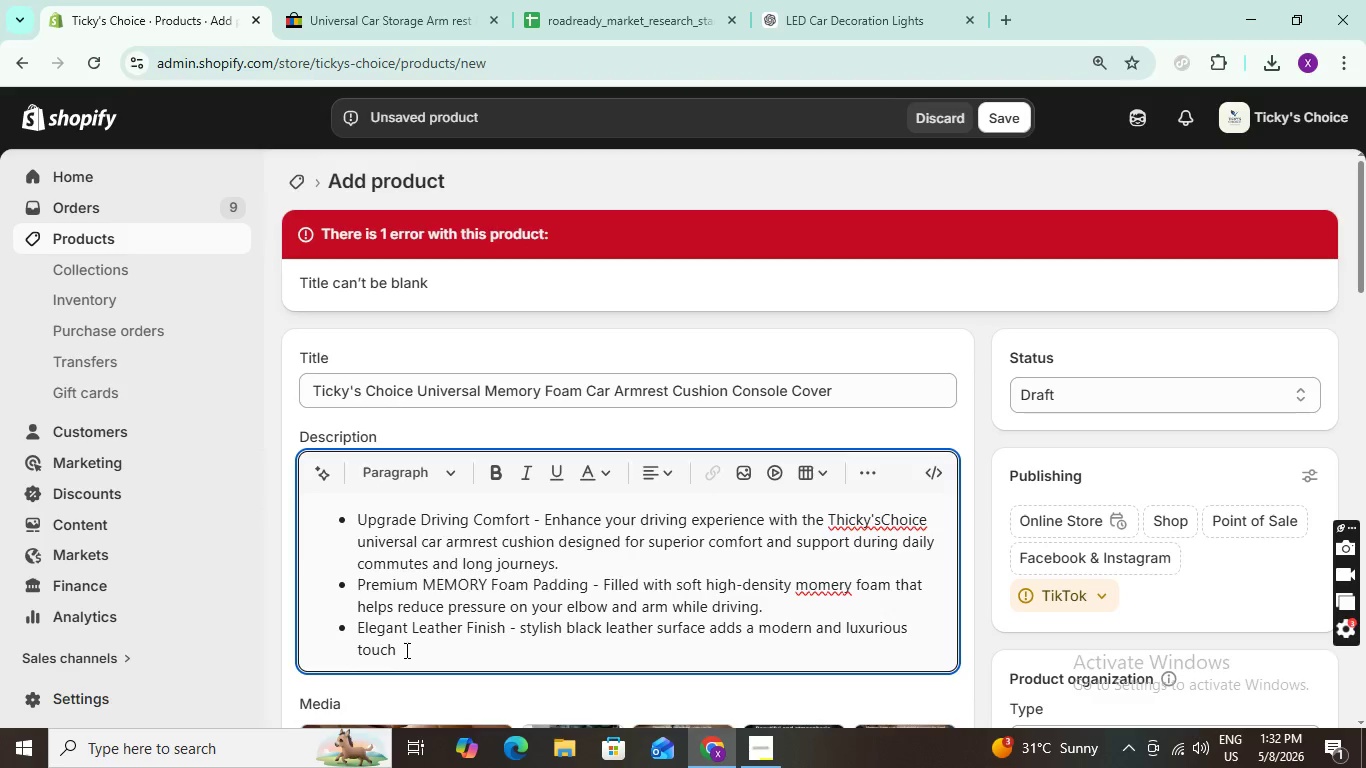 
left_click([405, 650])
 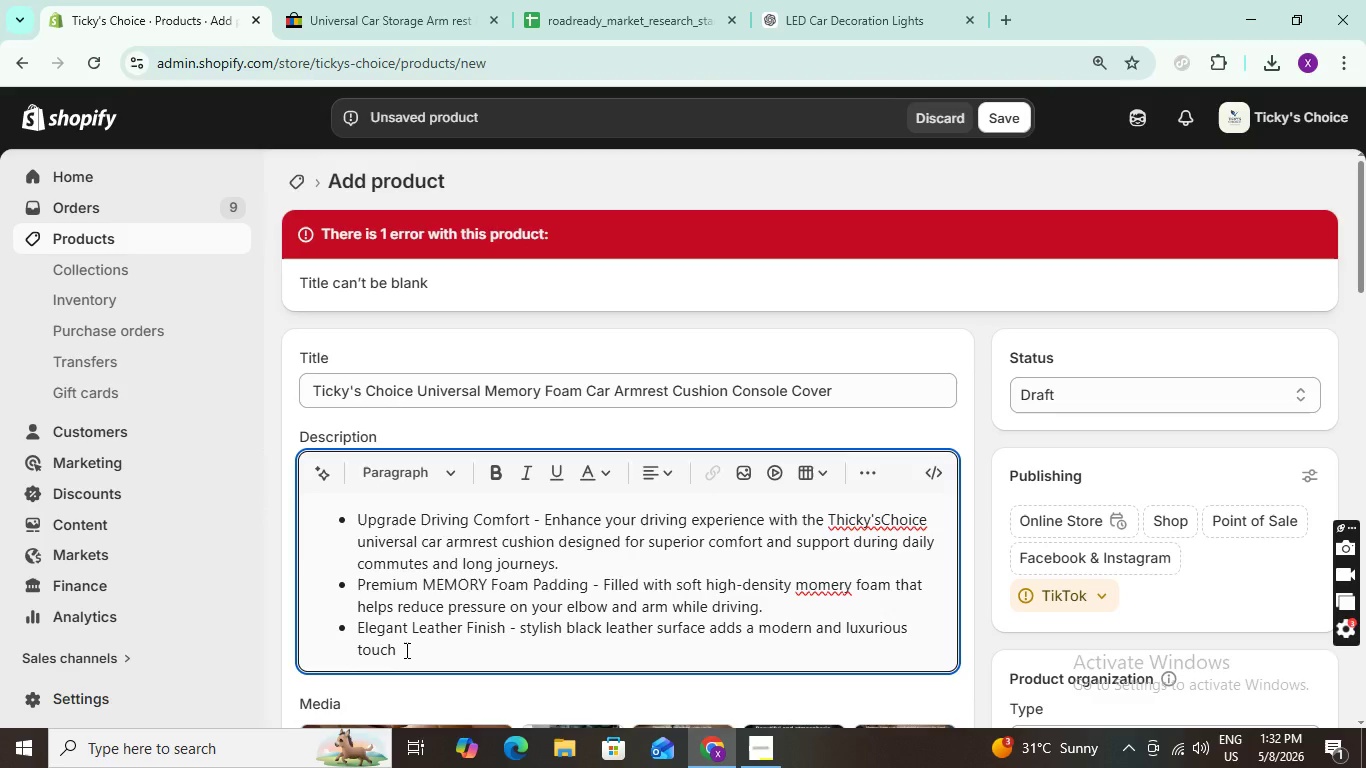 
key(Backspace)
 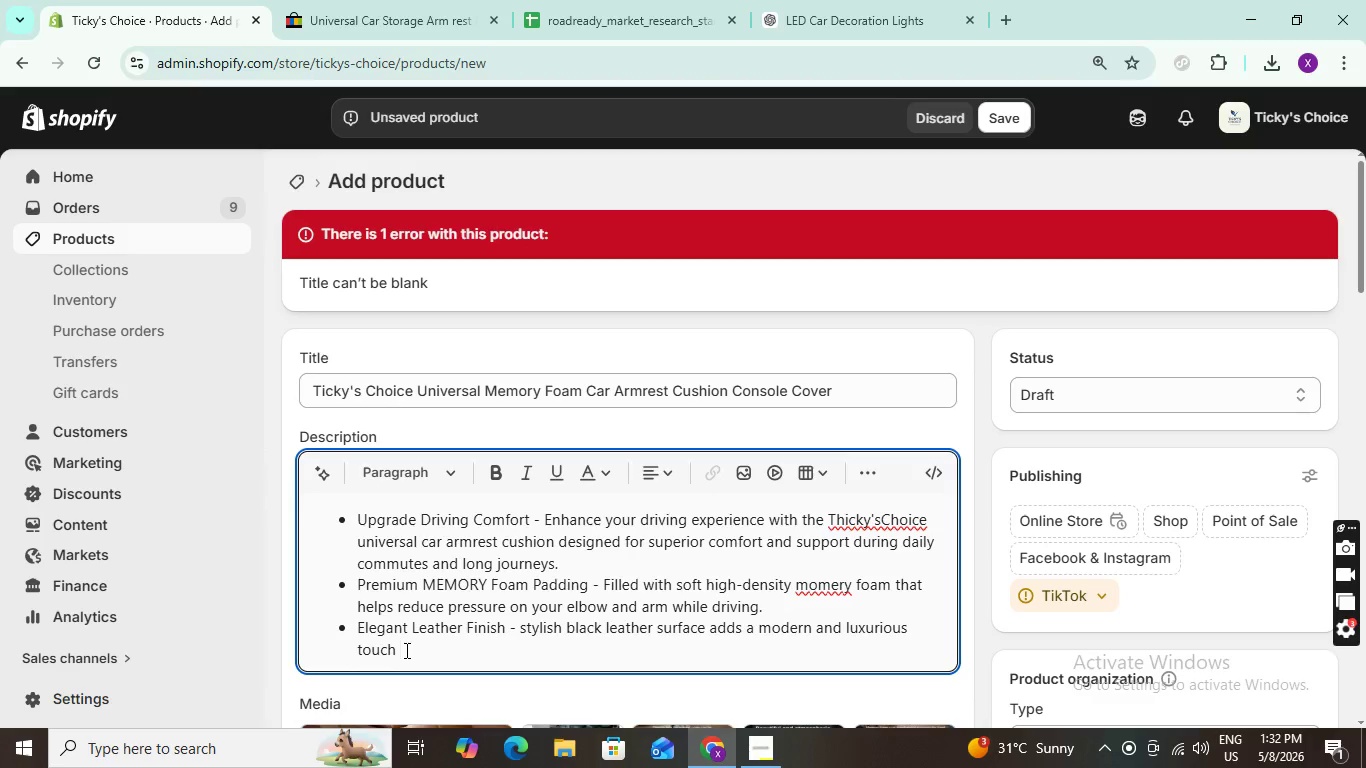 
wait(6.17)
 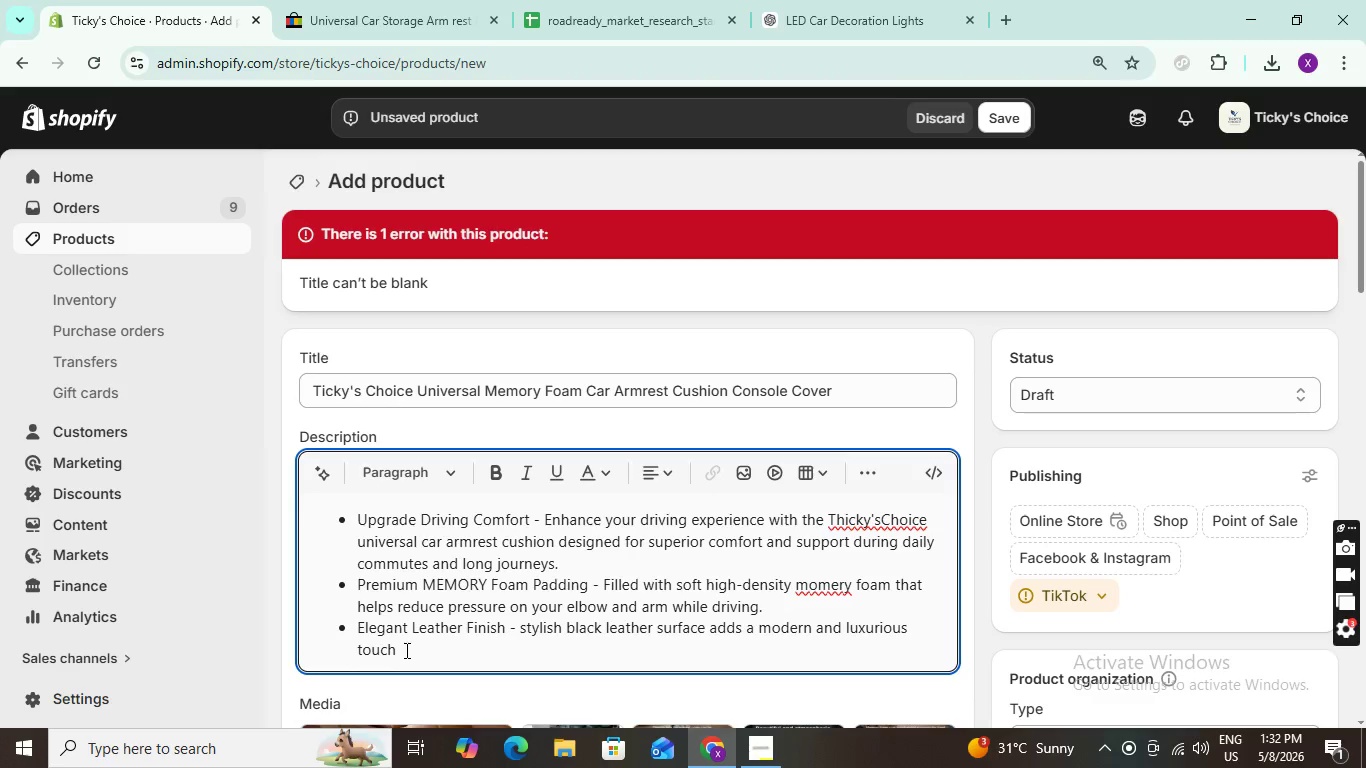 
type(to your )
 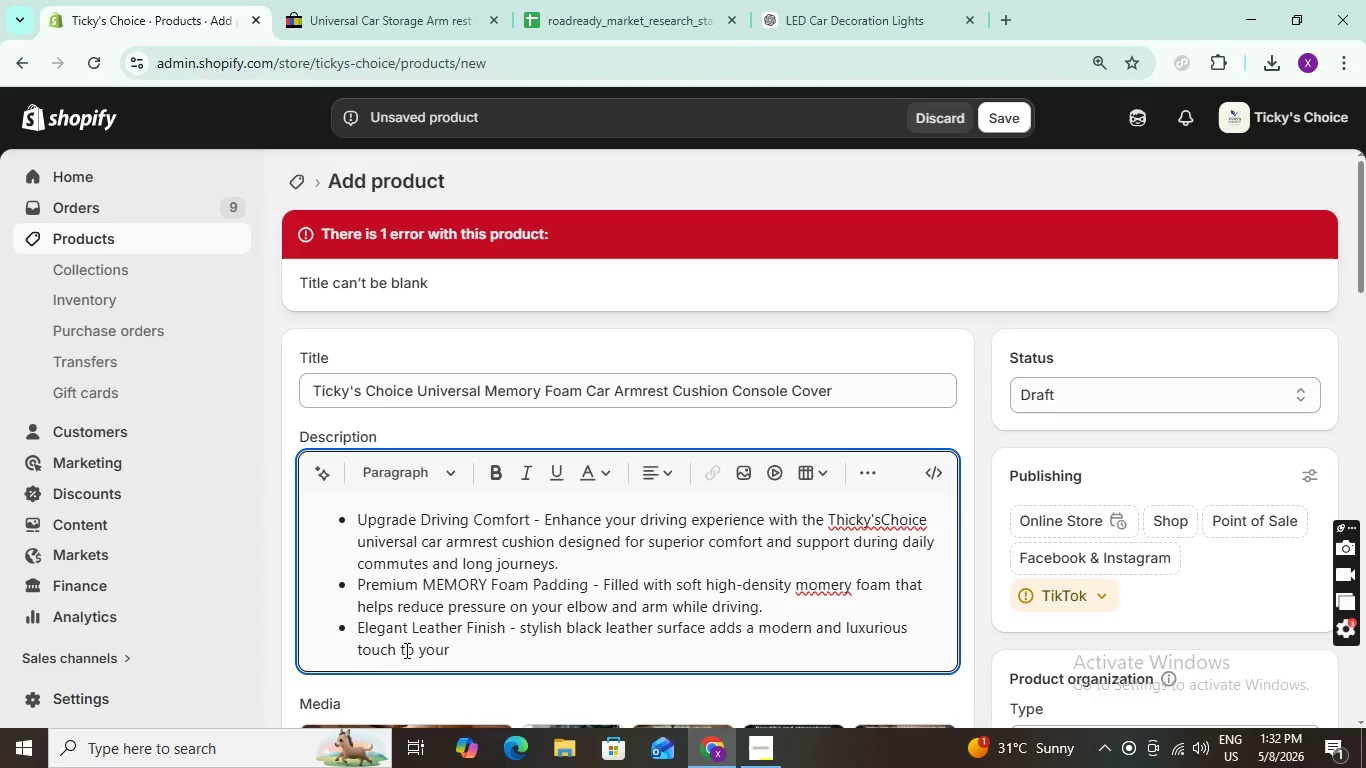 
wait(7.88)
 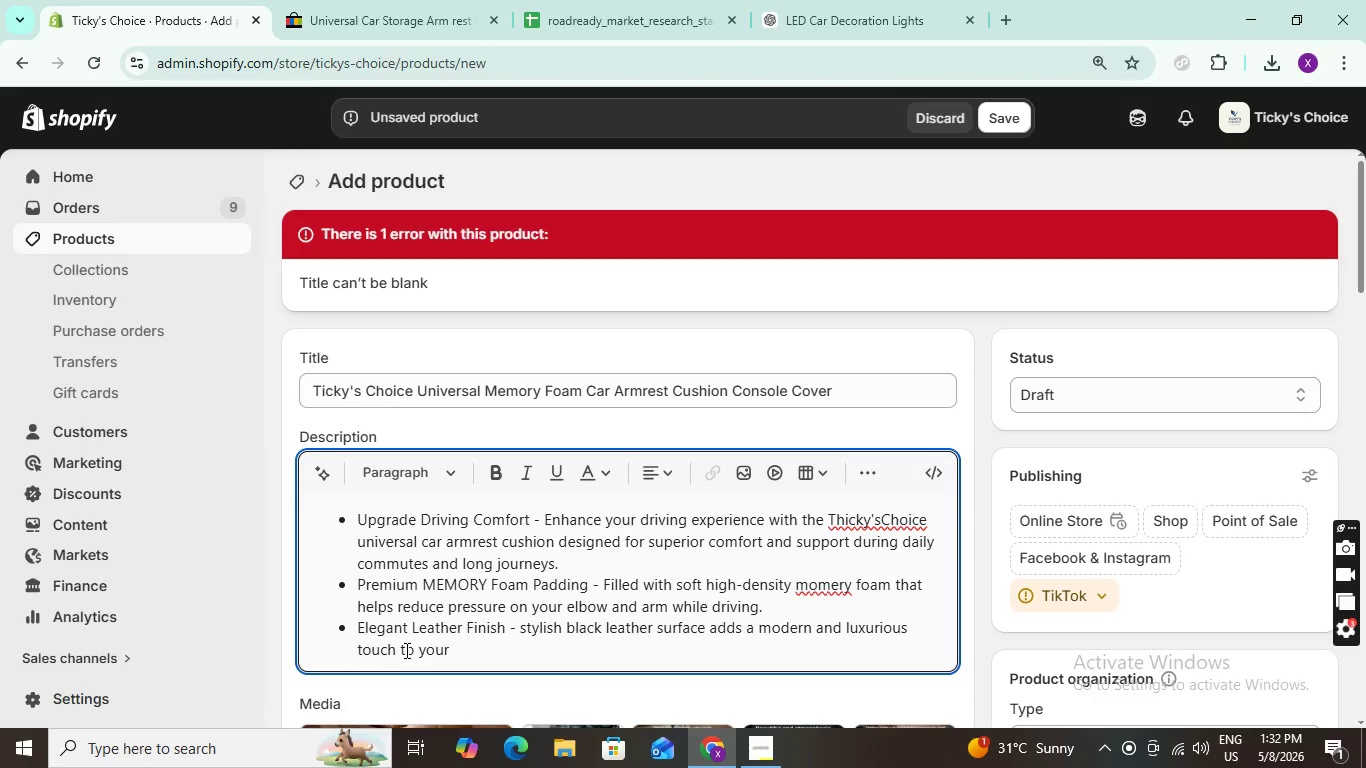 
type(vehicle interior while protecting your )
 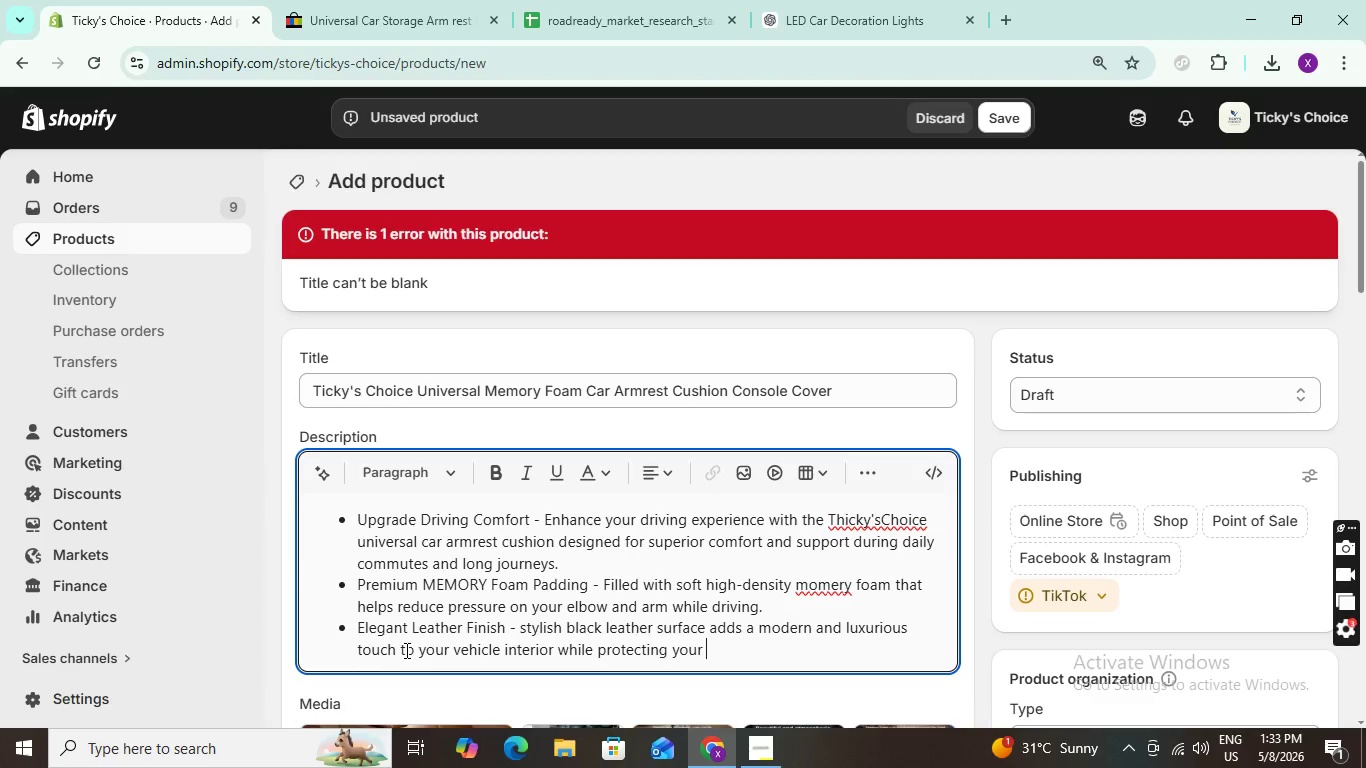 
type(centre console)
 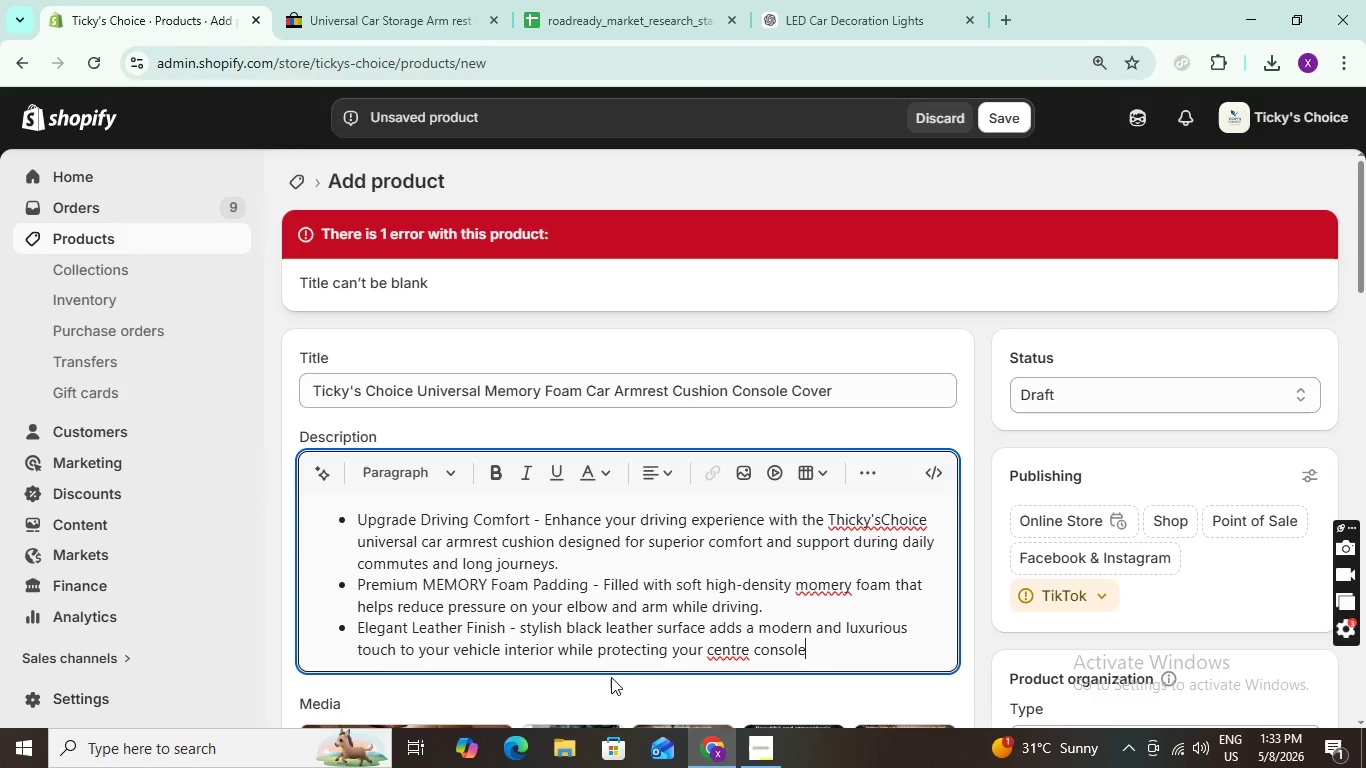 
wait(8.59)
 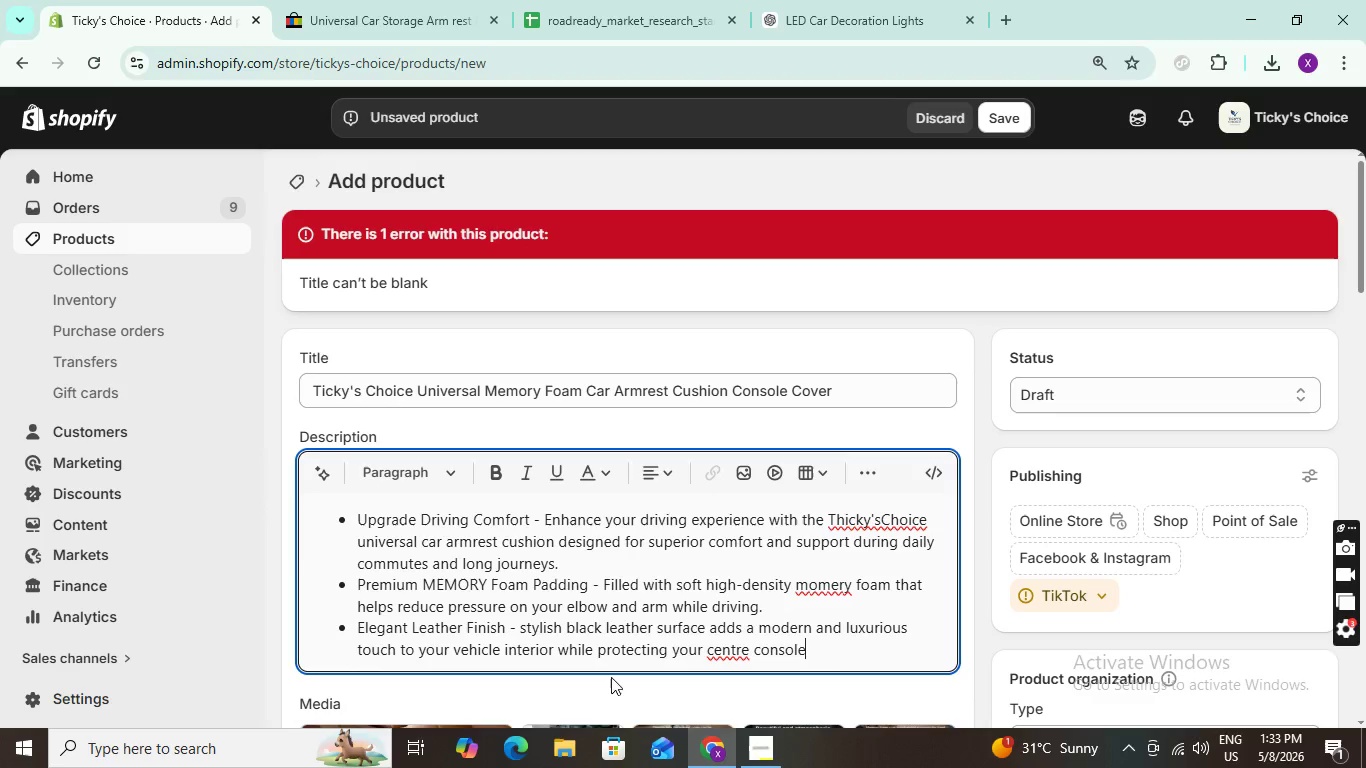 
left_click([746, 653])
 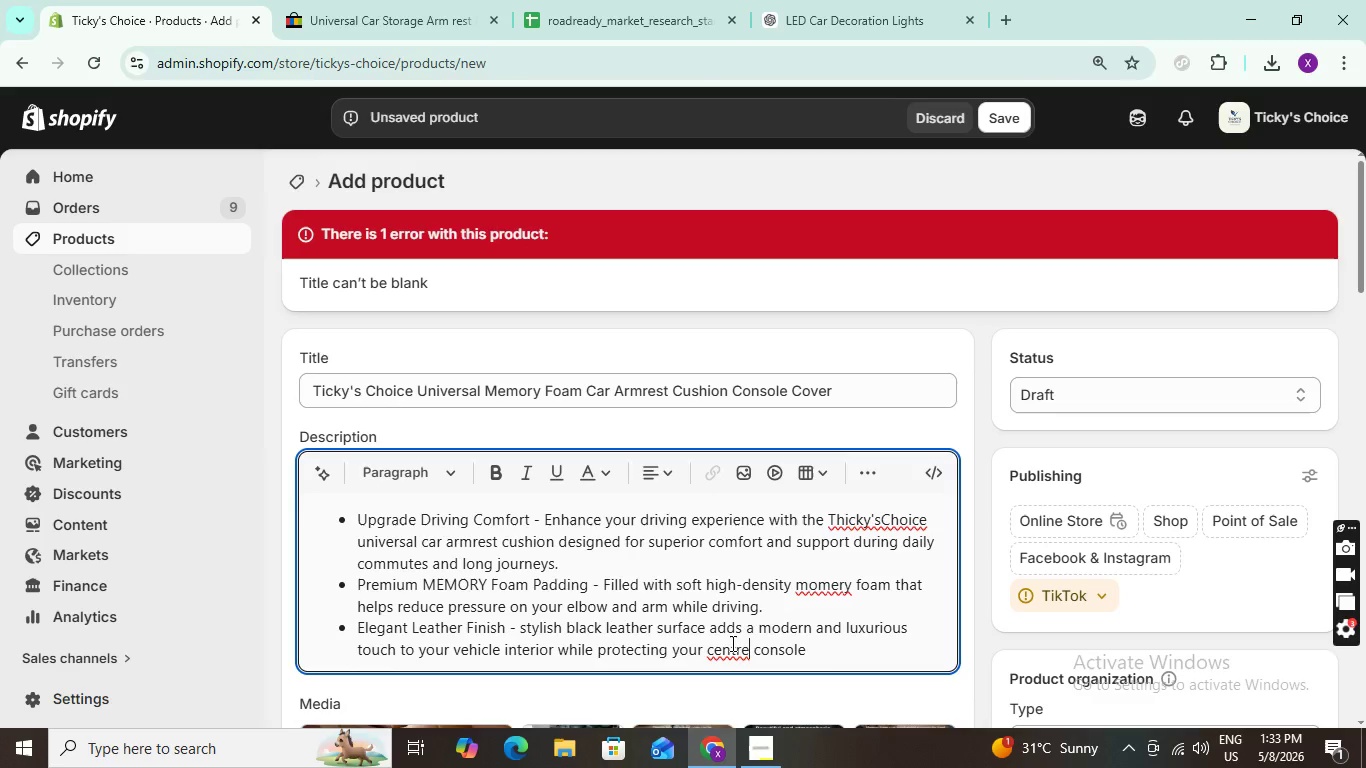 
right_click([731, 643])
 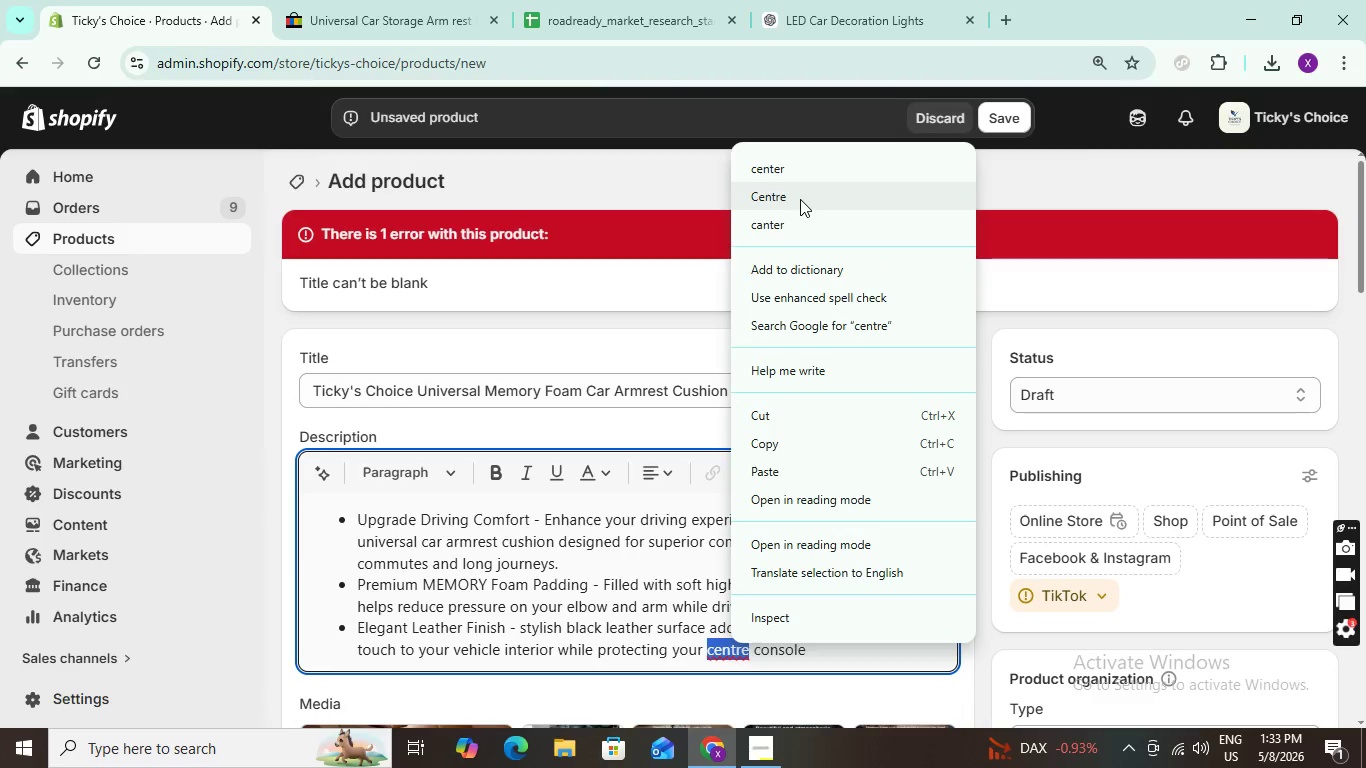 
left_click([800, 162])
 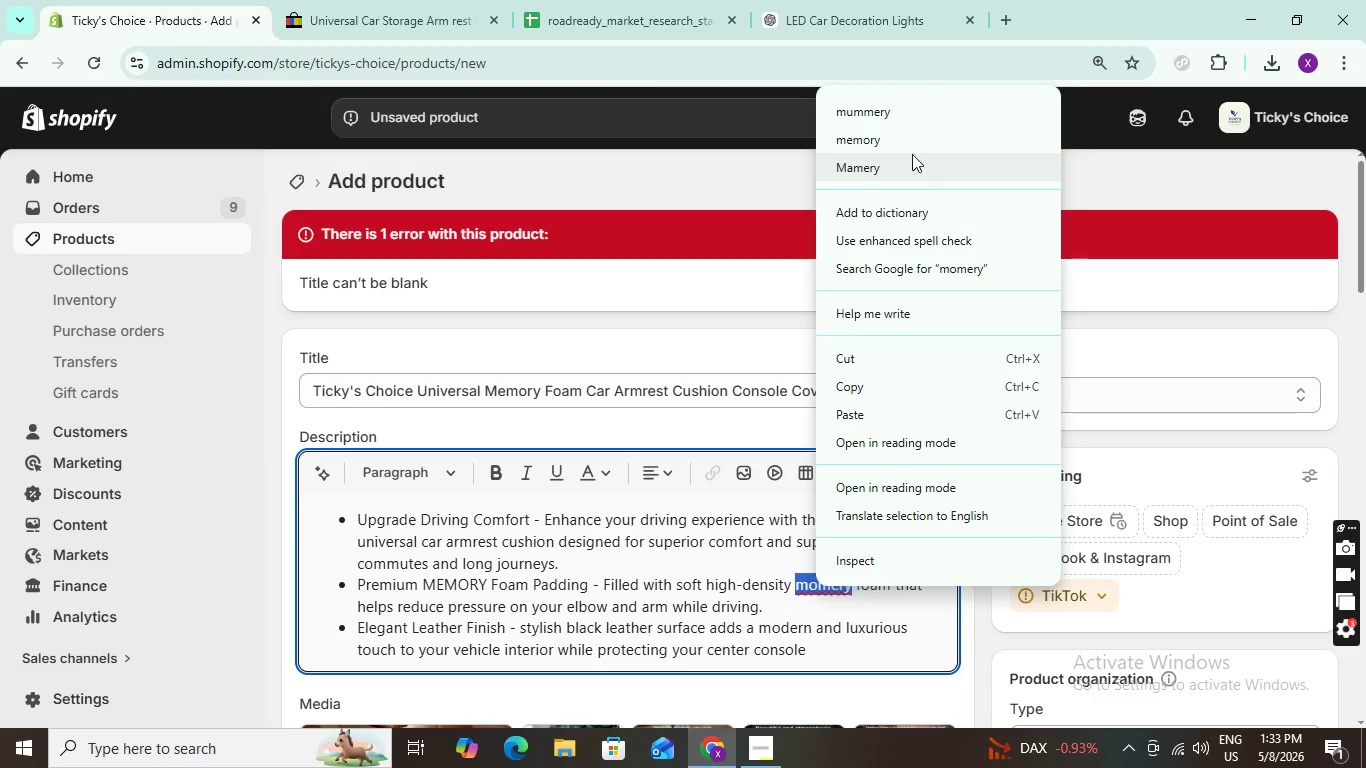 
left_click([910, 146])
 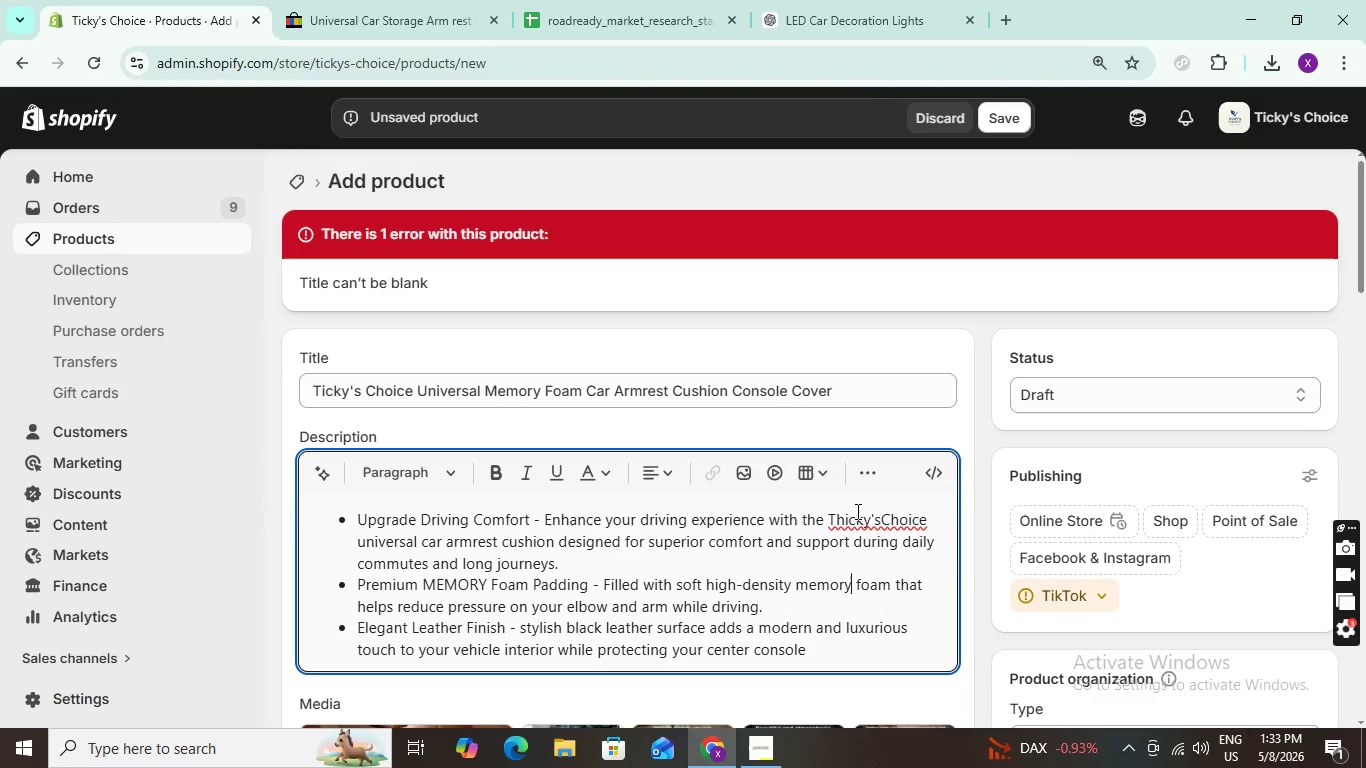 
right_click([856, 511])
 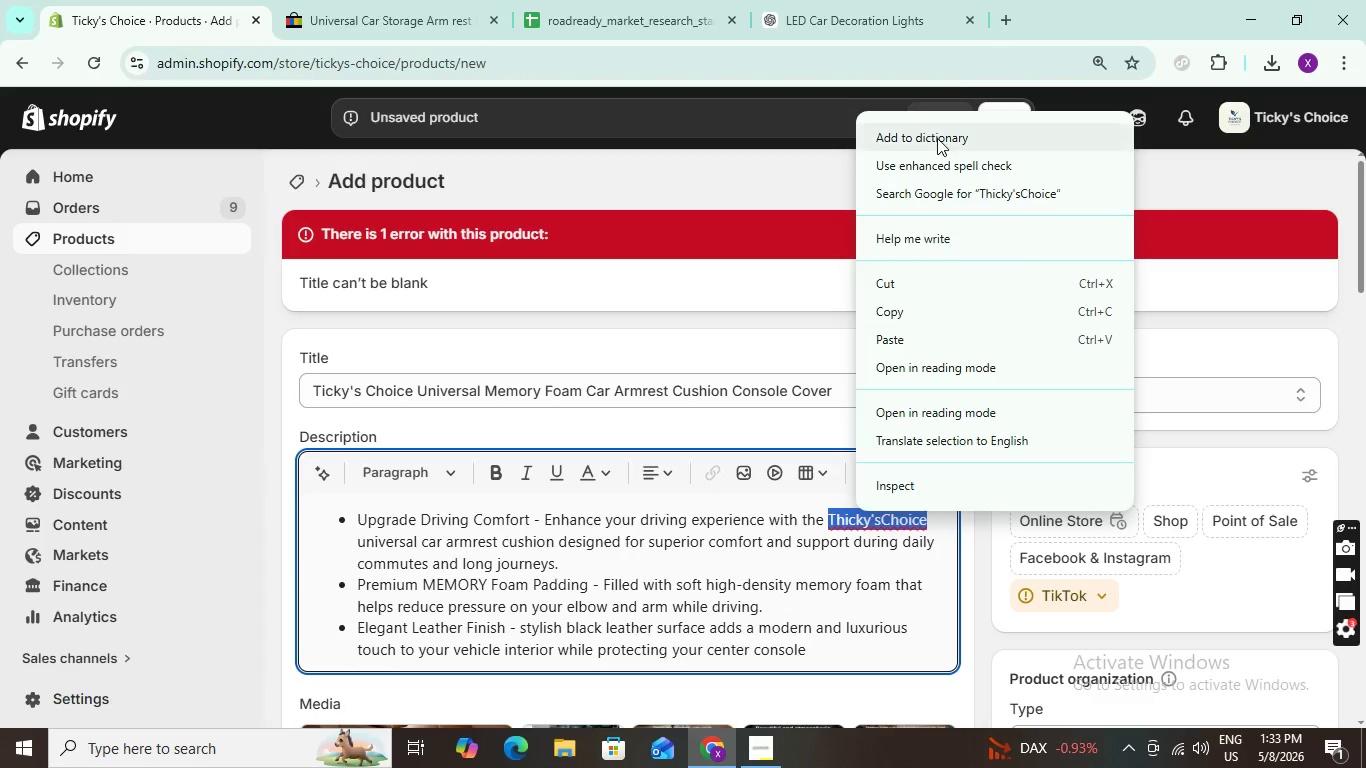 
left_click([933, 127])
 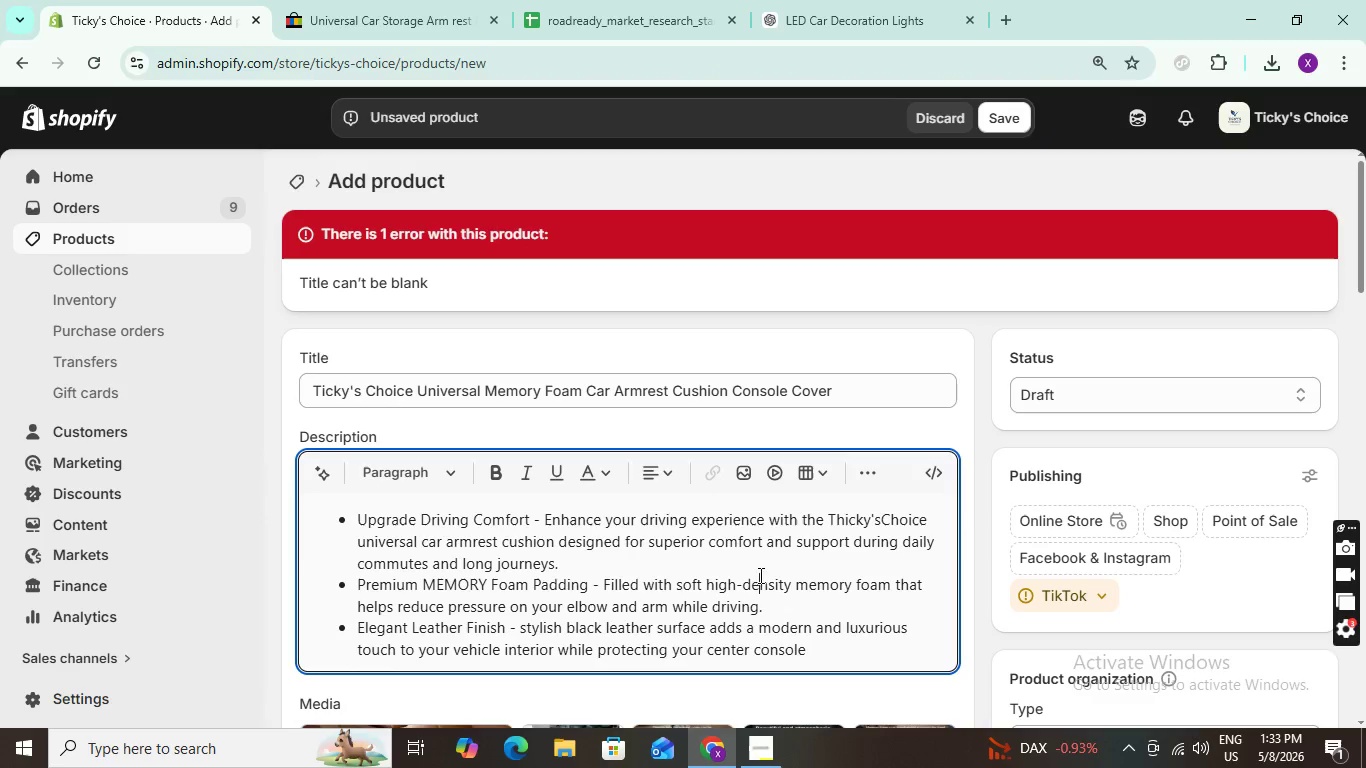 
scroll: coordinate [674, 565], scroll_direction: down, amount: 2.0
 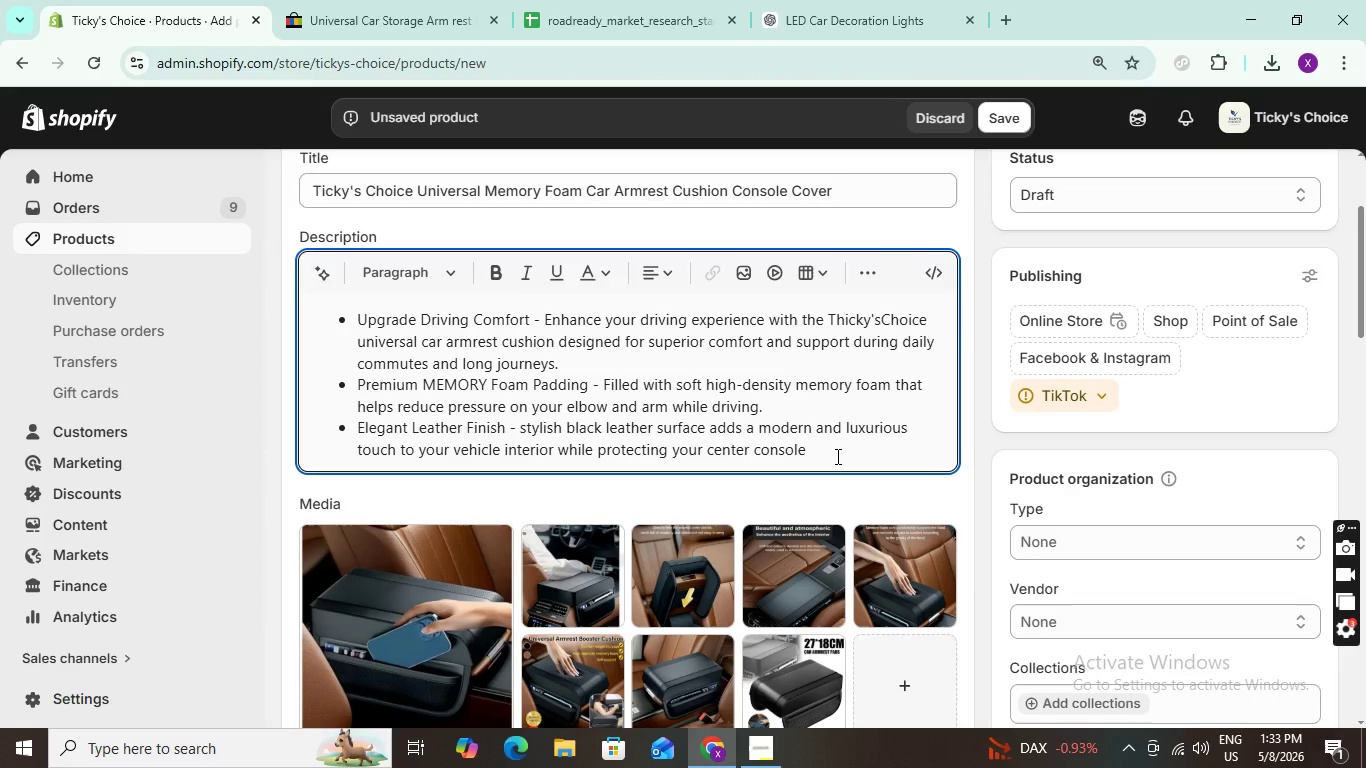 
left_click([836, 456])
 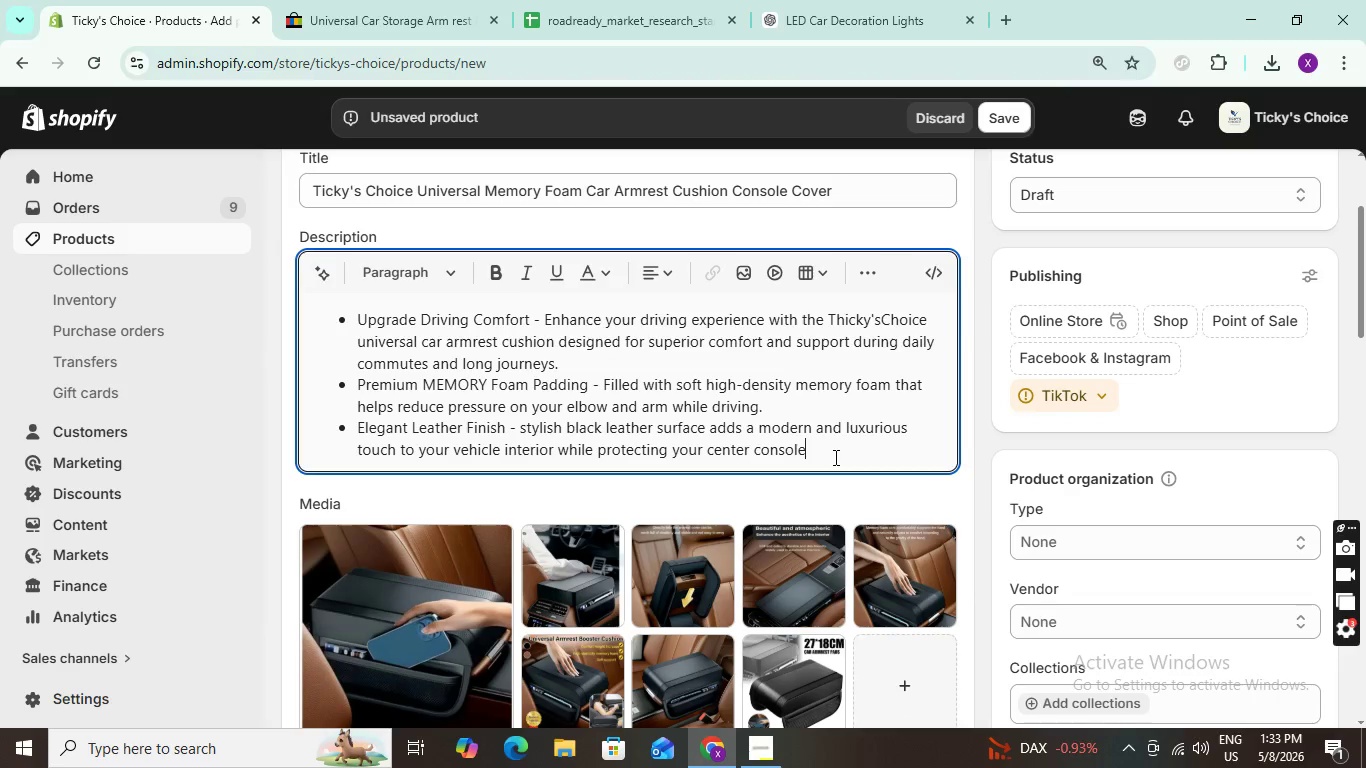 
scroll: coordinate [440, 621], scroll_direction: down, amount: 29.0
 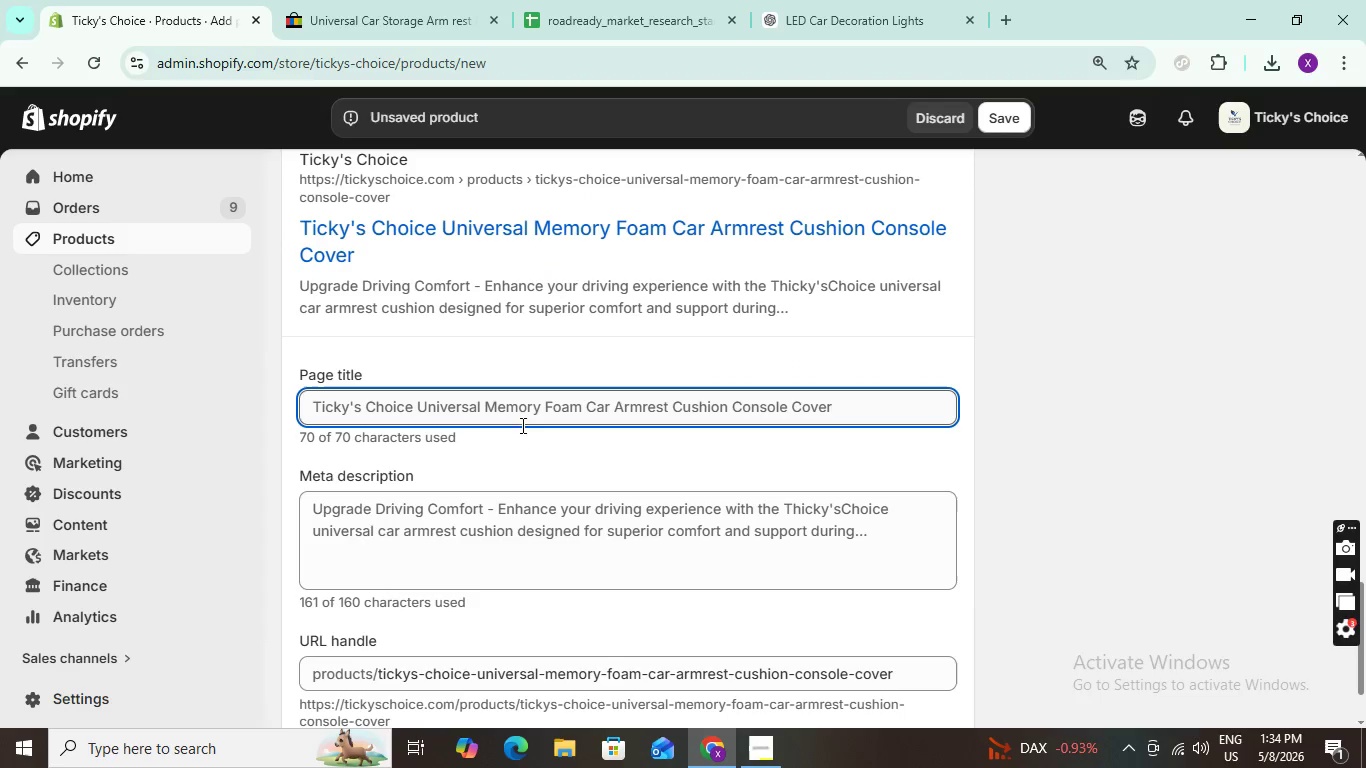 
left_click([521, 415])
 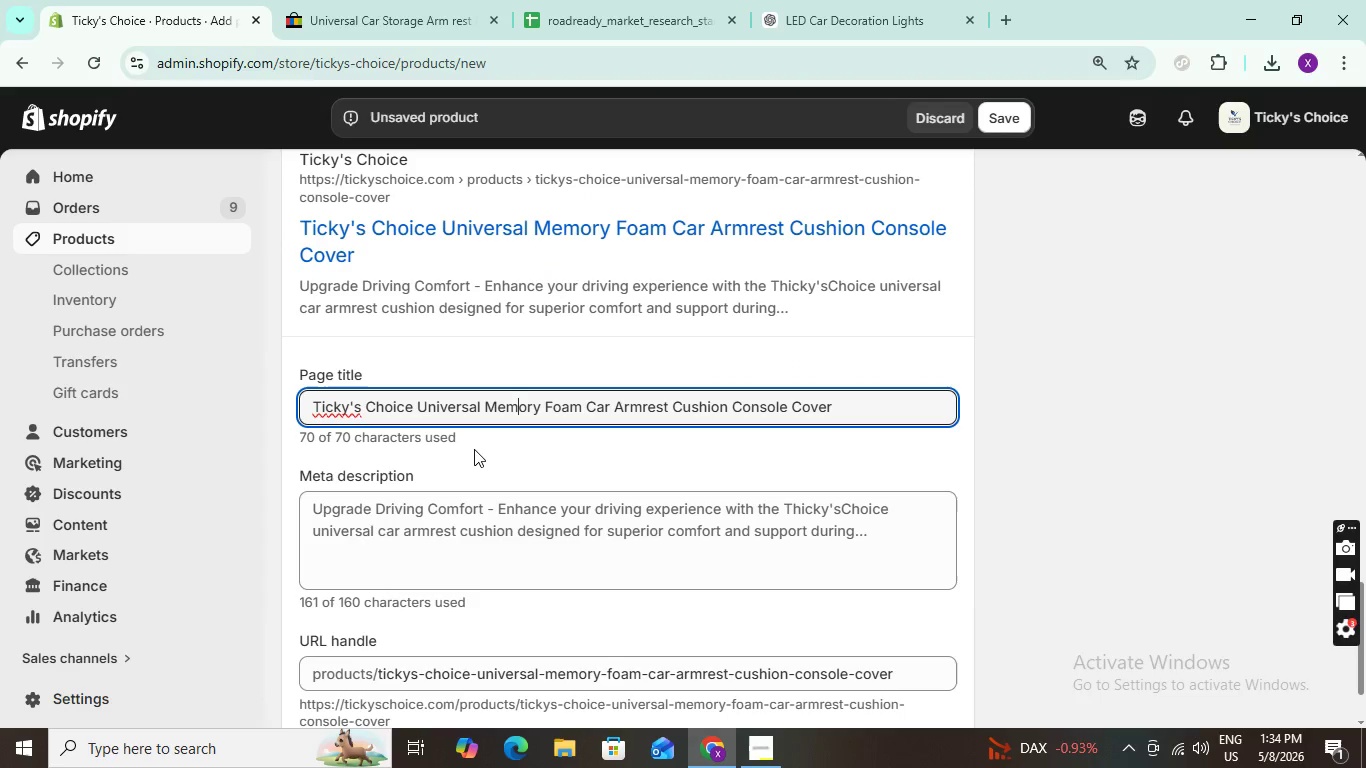 
left_click([539, 528])
 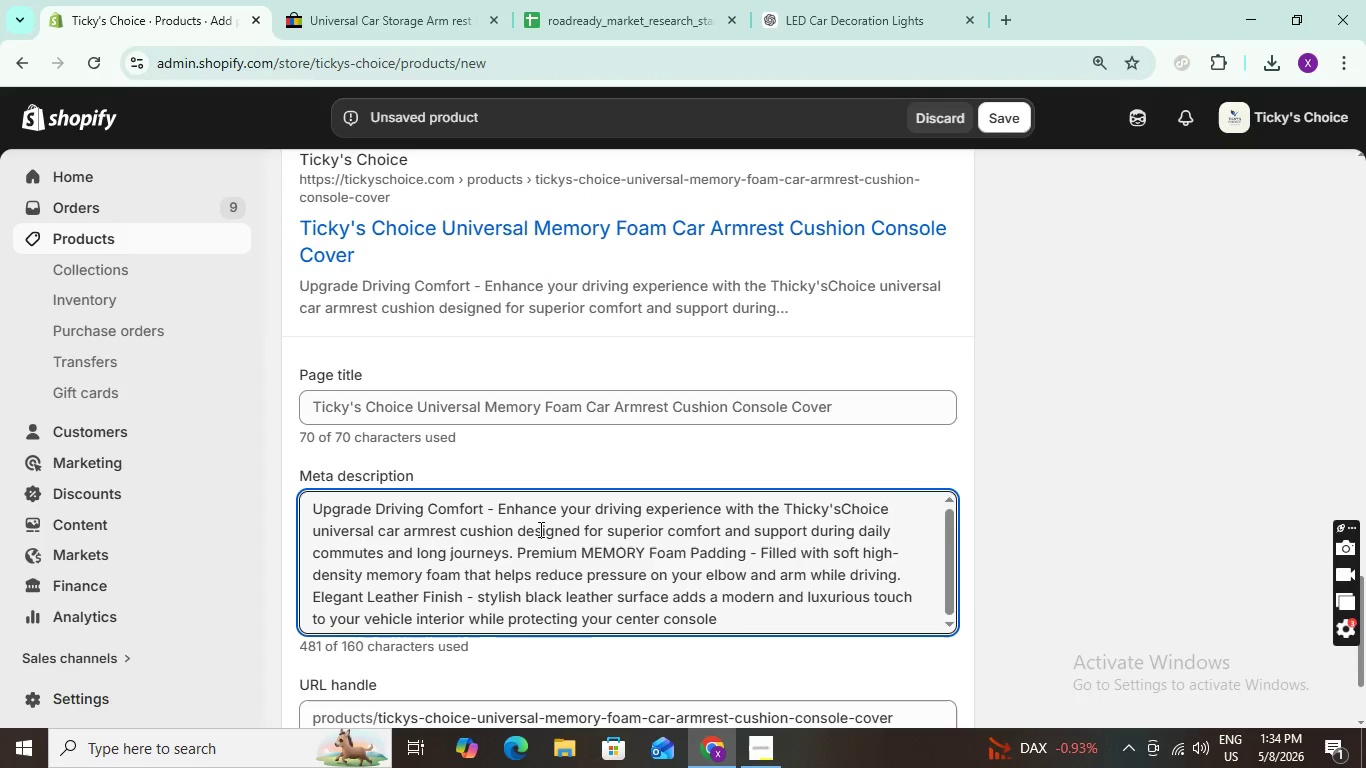 
scroll: coordinate [448, 470], scroll_direction: down, amount: 5.0
 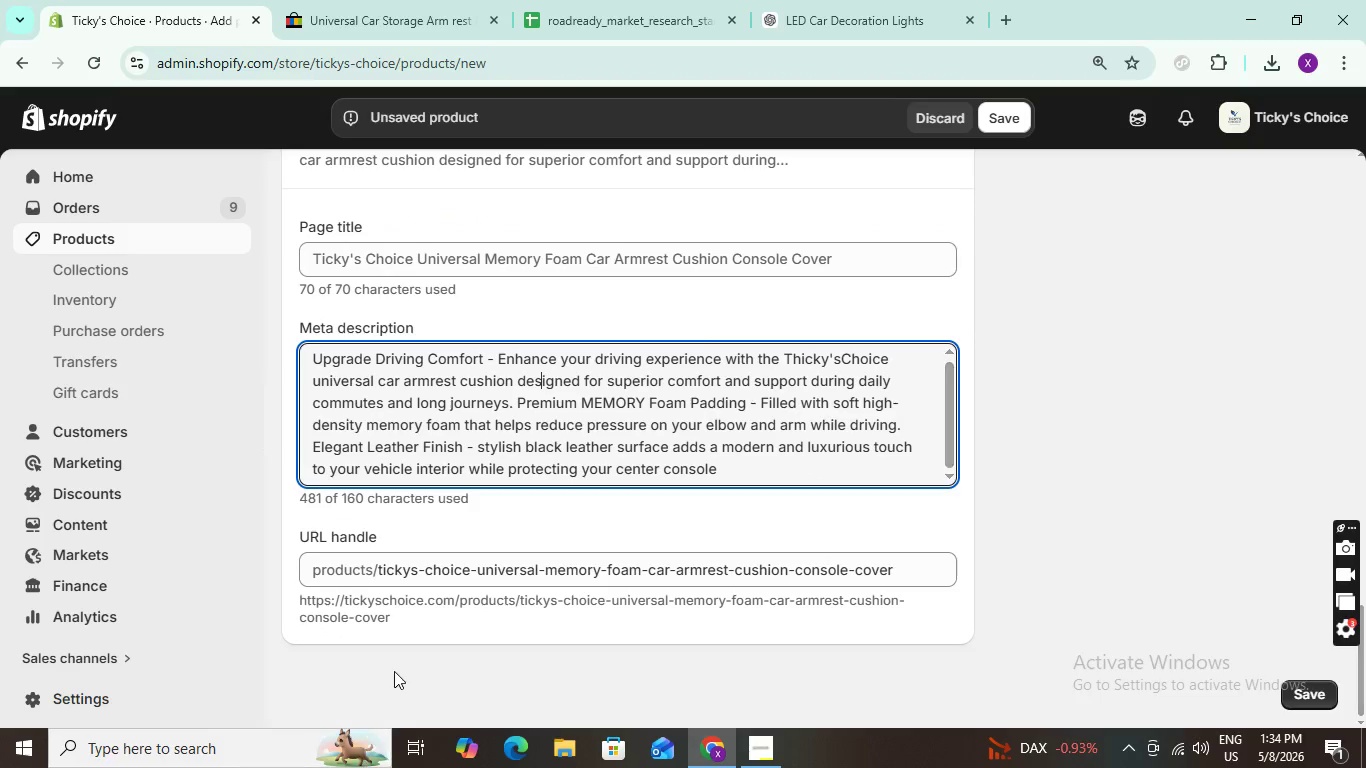 
wait(7.16)
 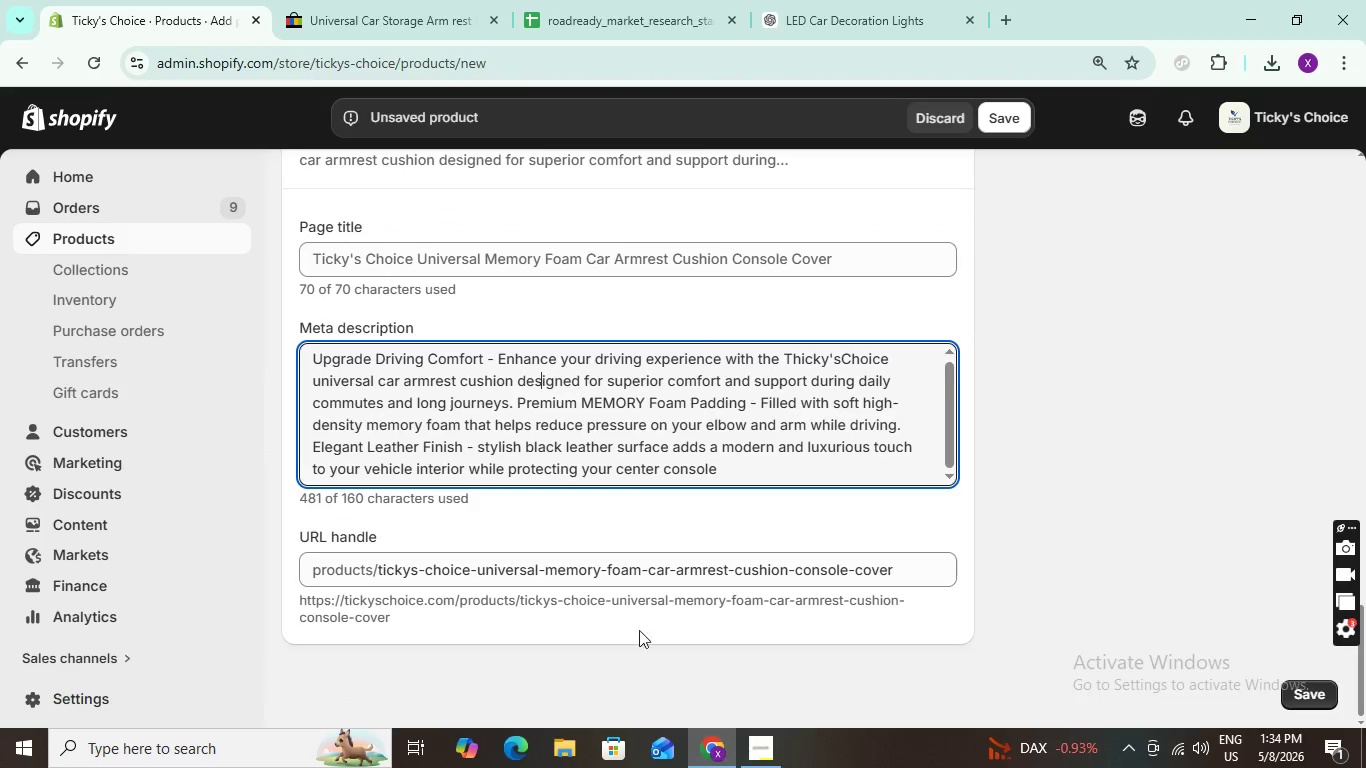 
left_click_drag(start_coordinate=[412, 570], to_coordinate=[426, 582])
 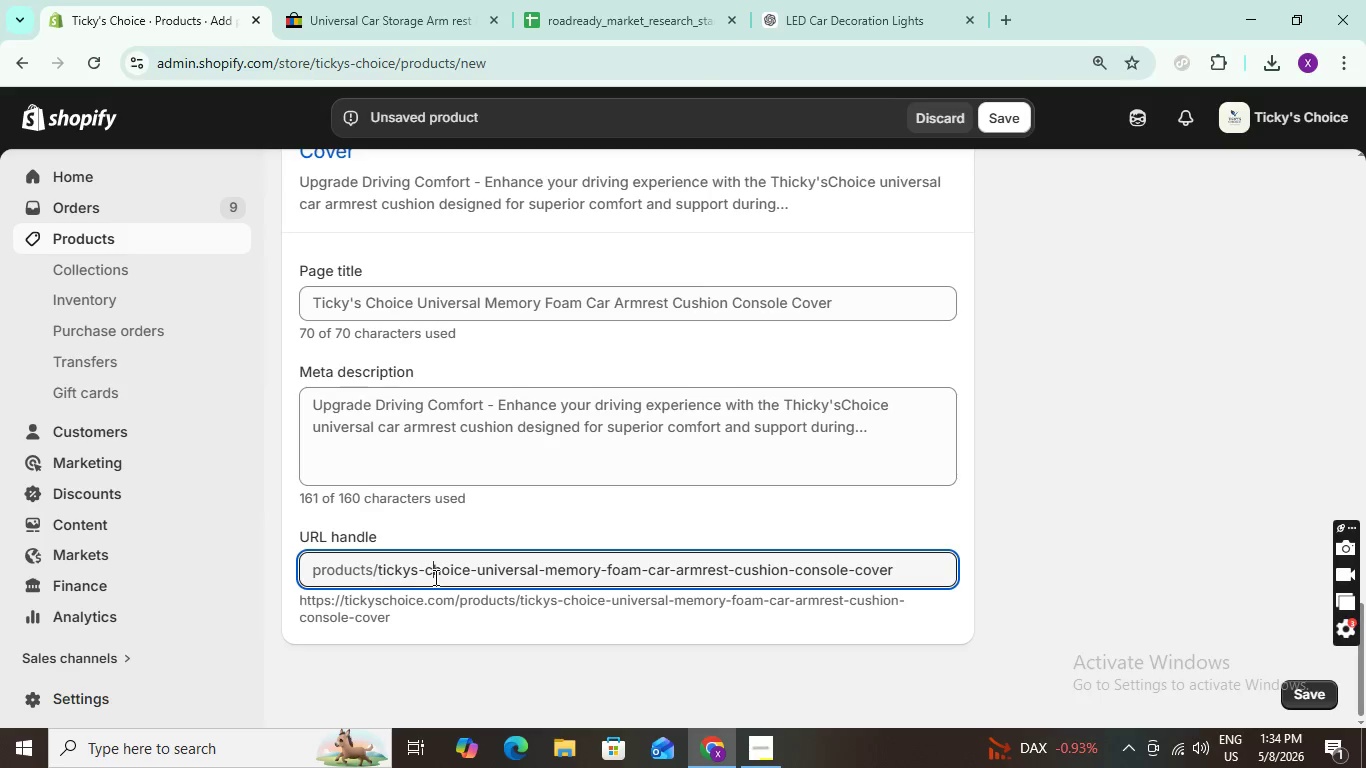 
left_click([434, 577])
 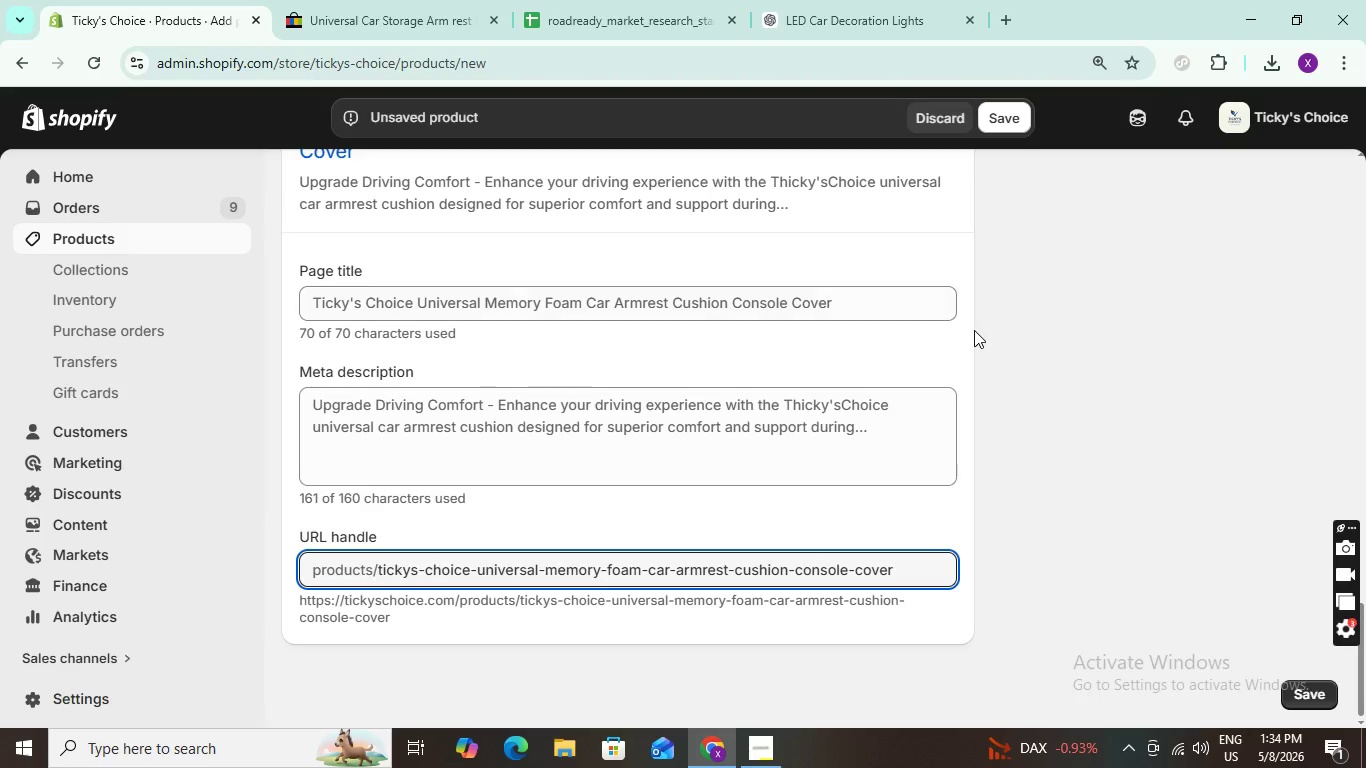 
scroll: coordinate [1005, 270], scroll_direction: up, amount: 29.0
 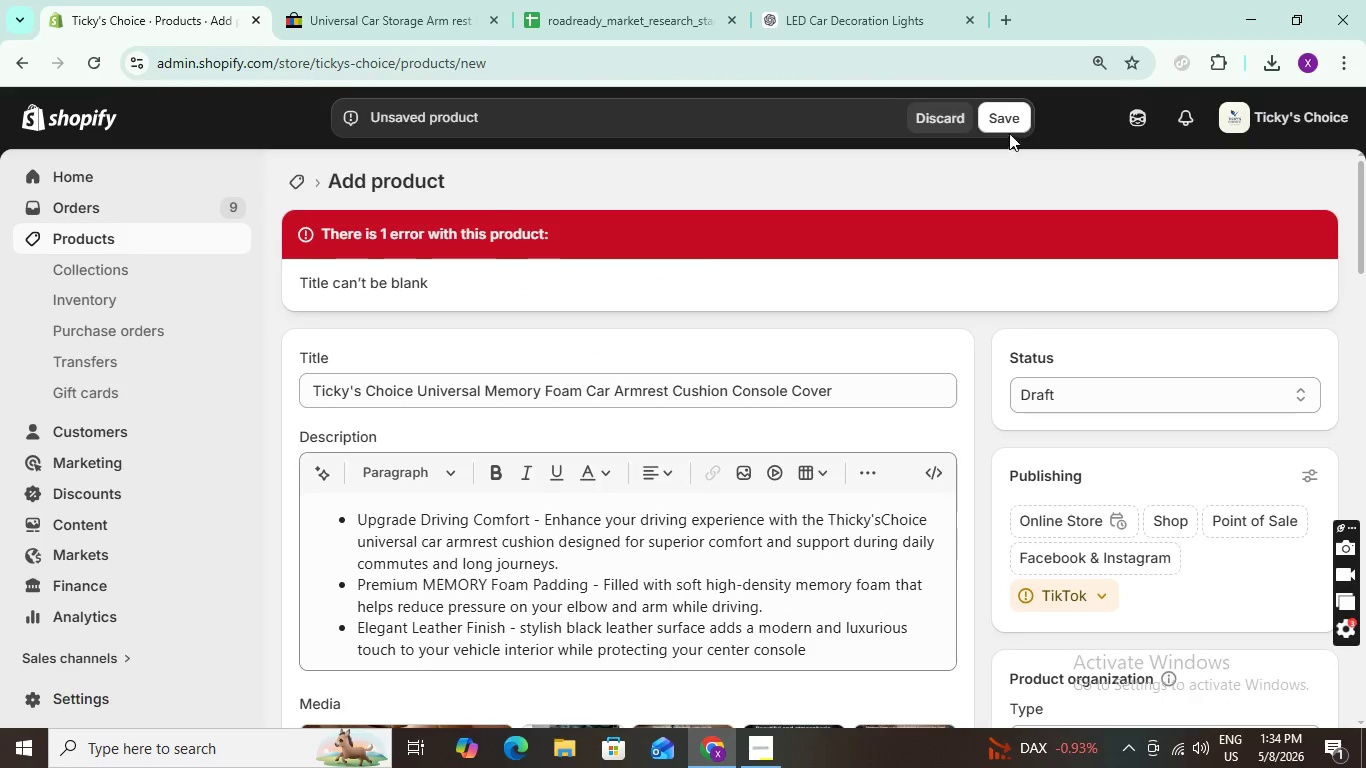 
left_click([1009, 133])
 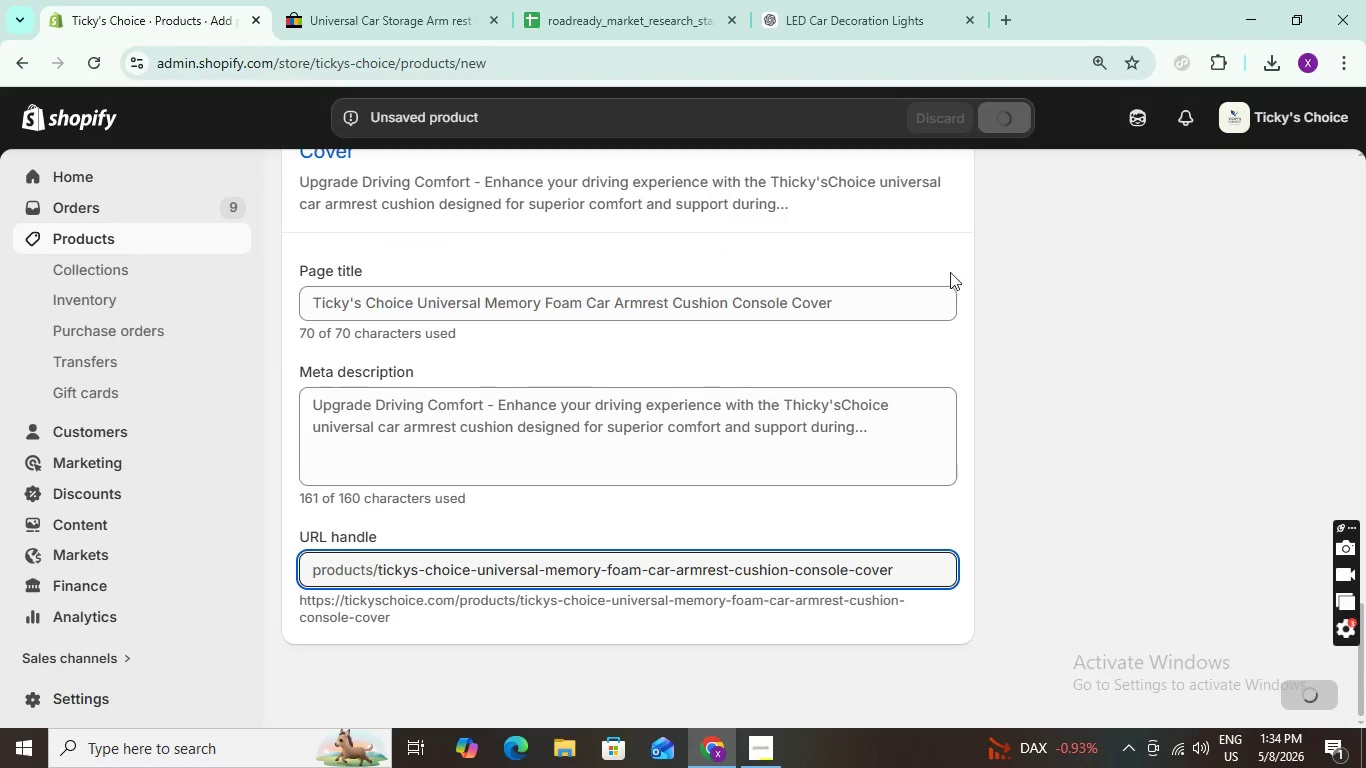 
scroll: coordinate [908, 301], scroll_direction: up, amount: 30.0
 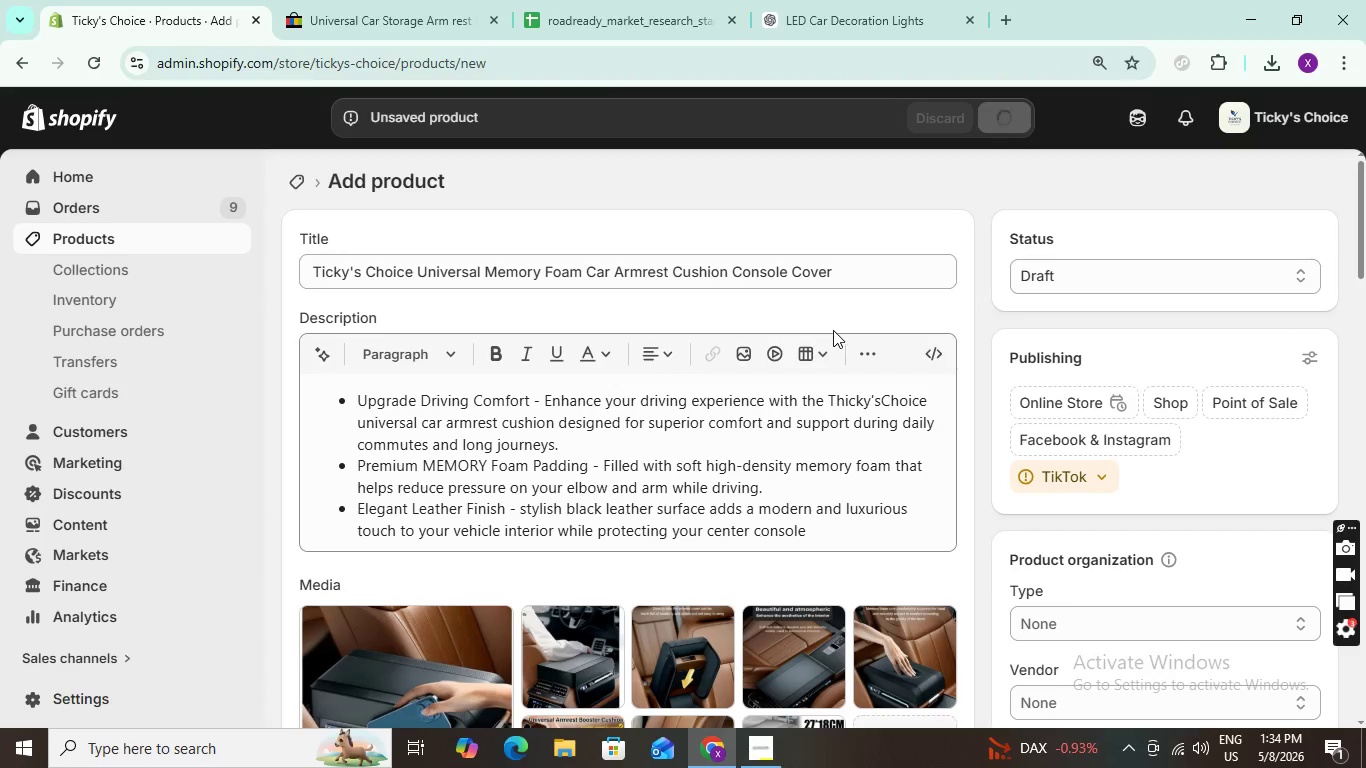 
scroll: coordinate [830, 328], scroll_direction: down, amount: 5.0
 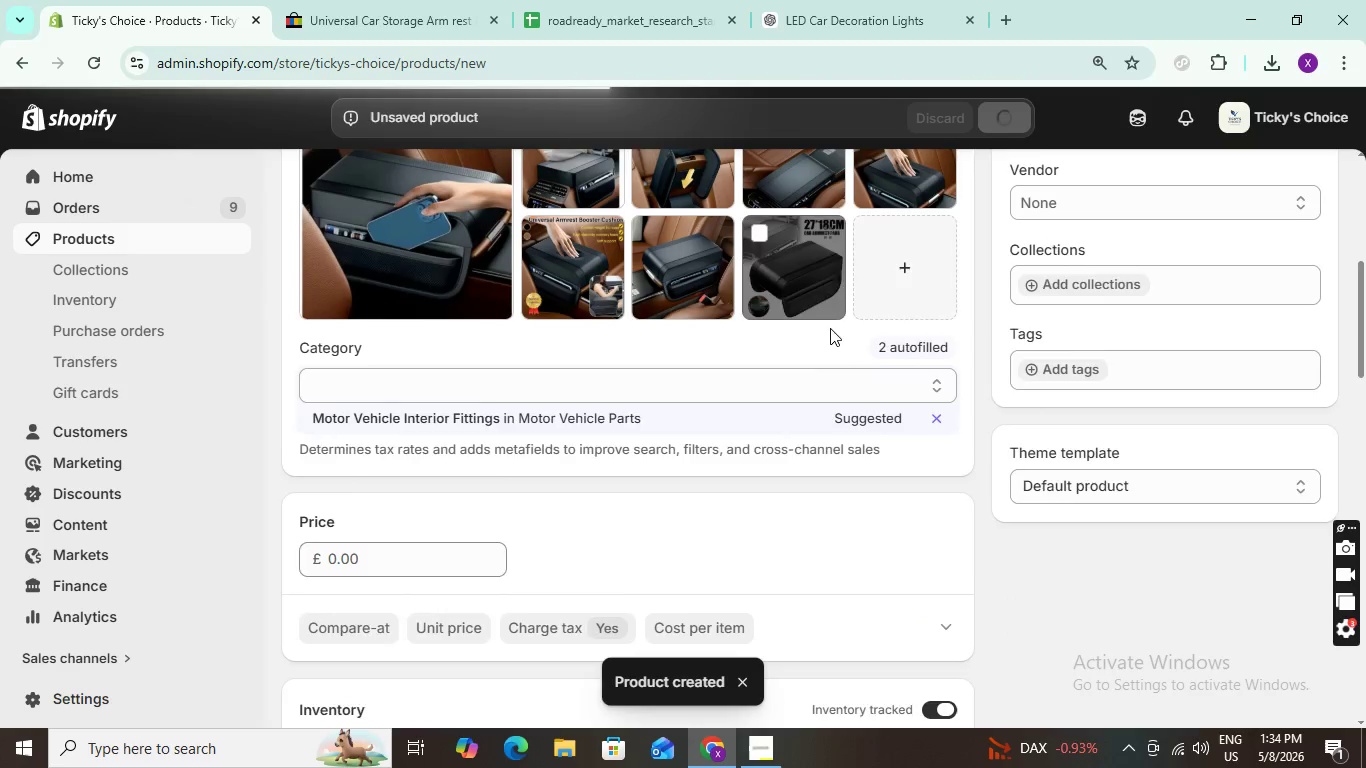 
scroll: coordinate [830, 328], scroll_direction: up, amount: 3.0
 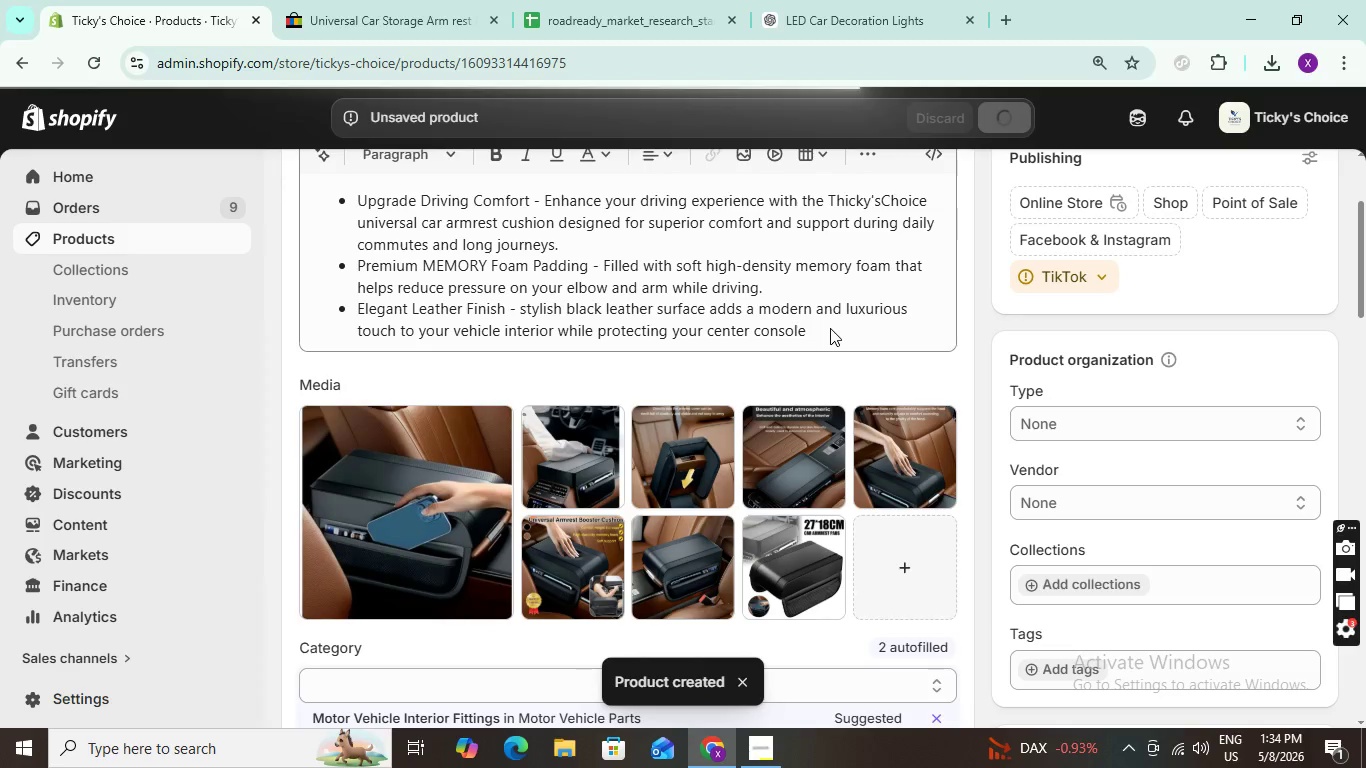 
scroll: coordinate [448, 475], scroll_direction: down, amount: 8.0
 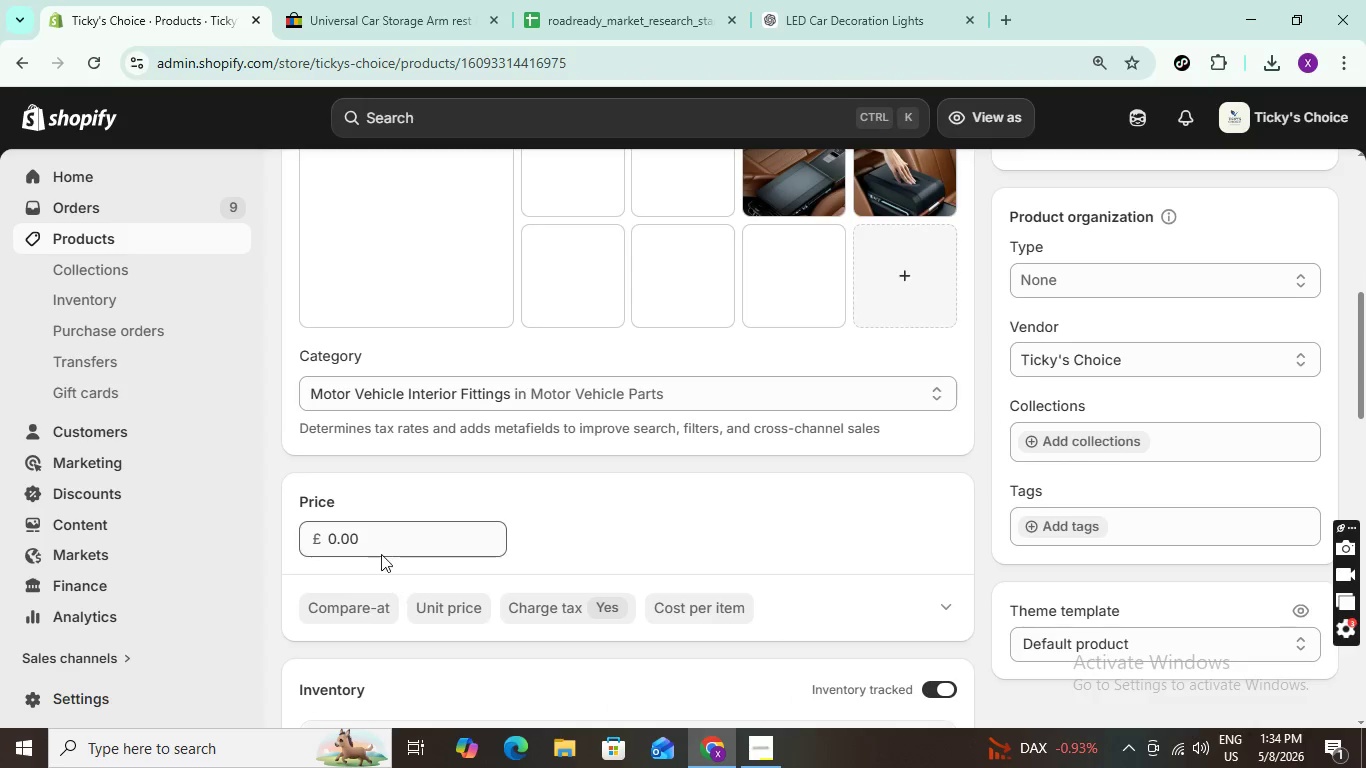 
left_click([376, 543])
 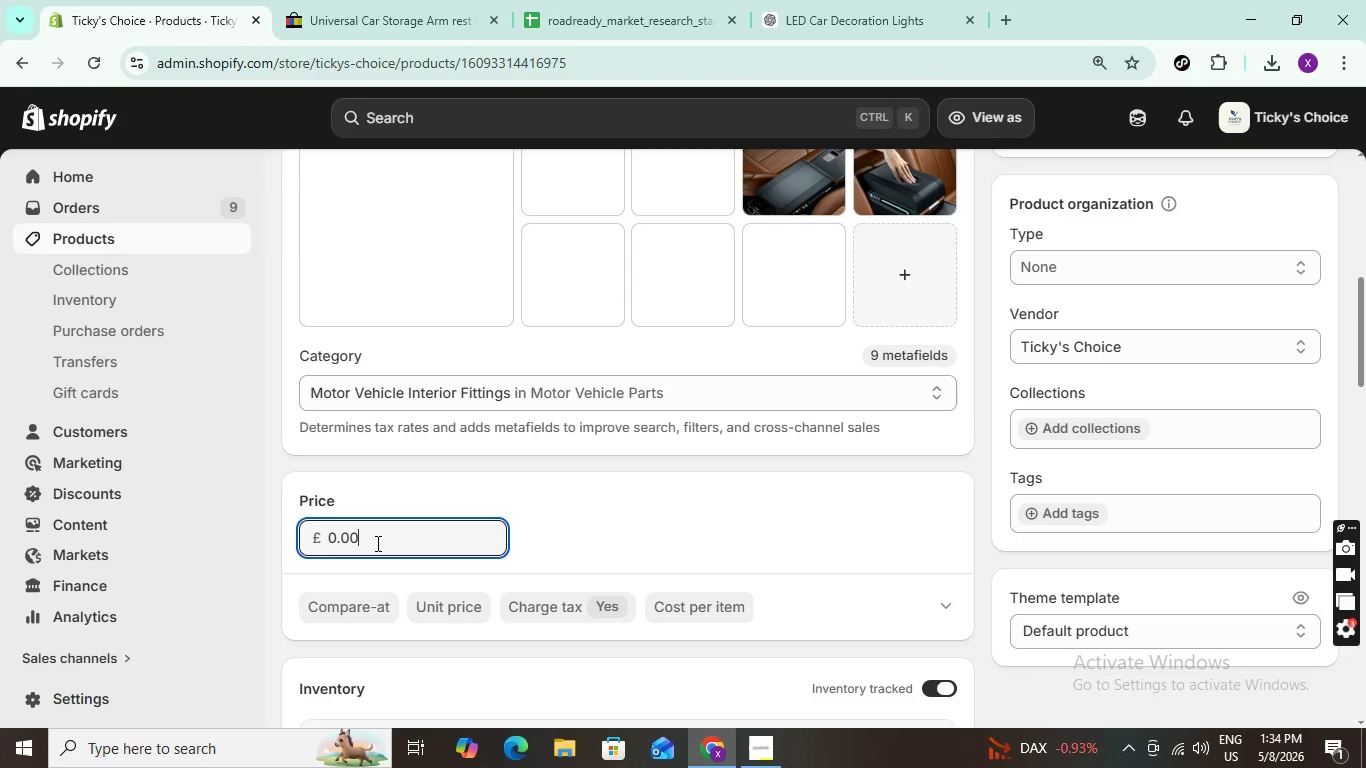 
left_click_drag(start_coordinate=[376, 543], to_coordinate=[246, 529])
 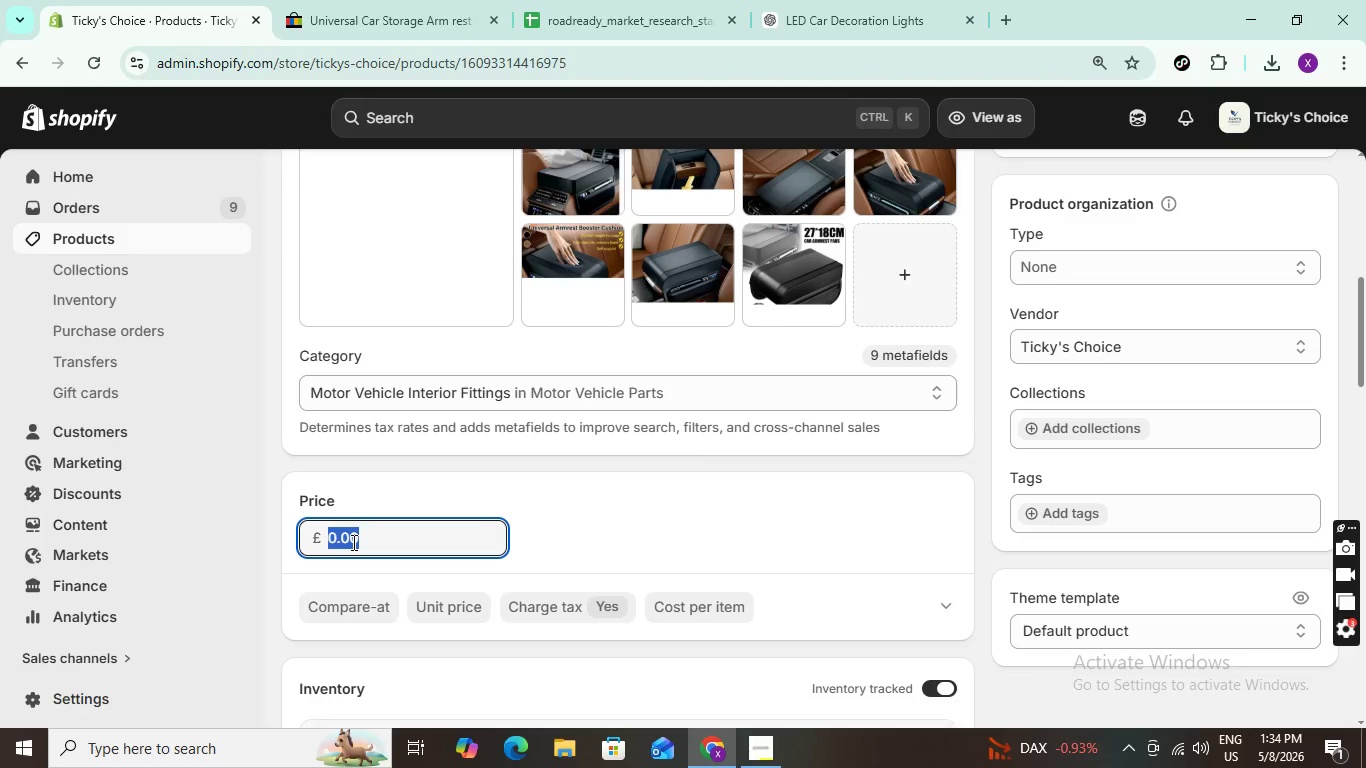 
type(30)
 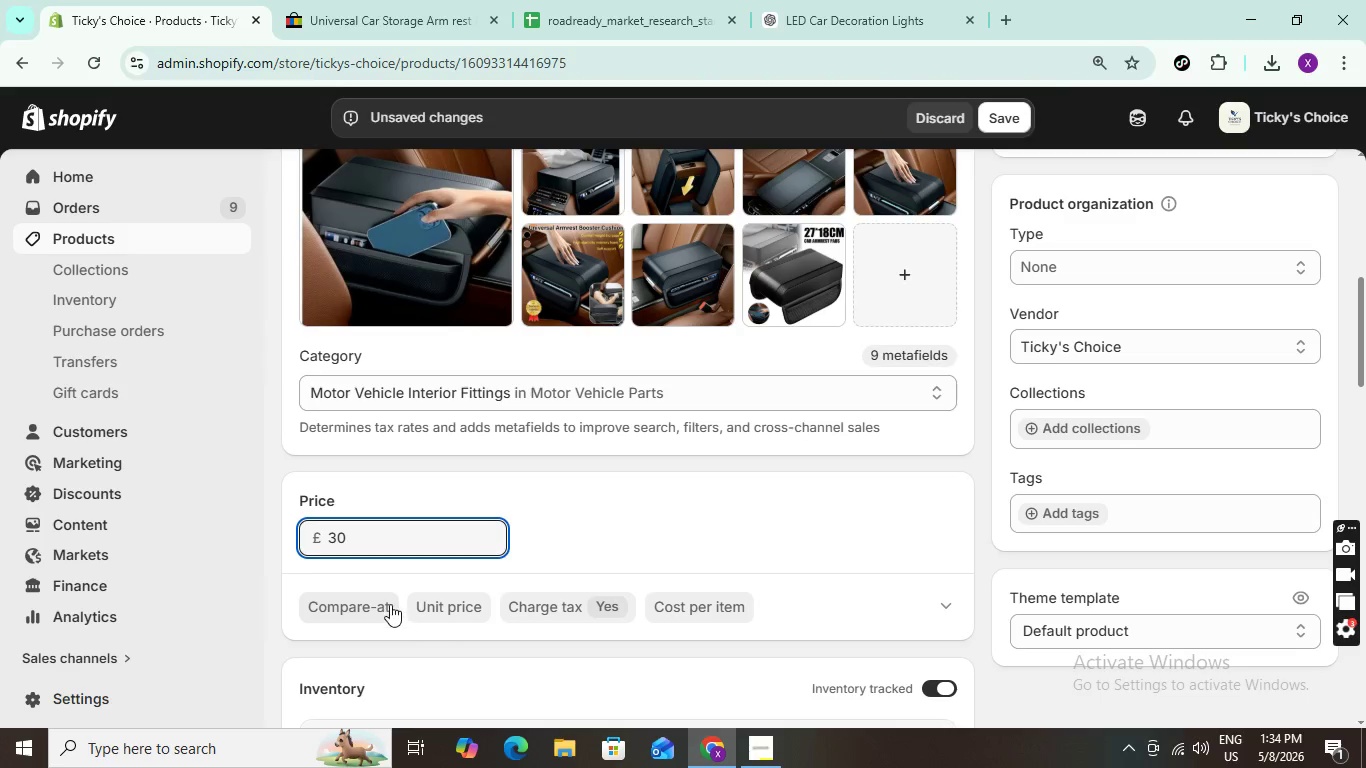 
left_click([374, 607])
 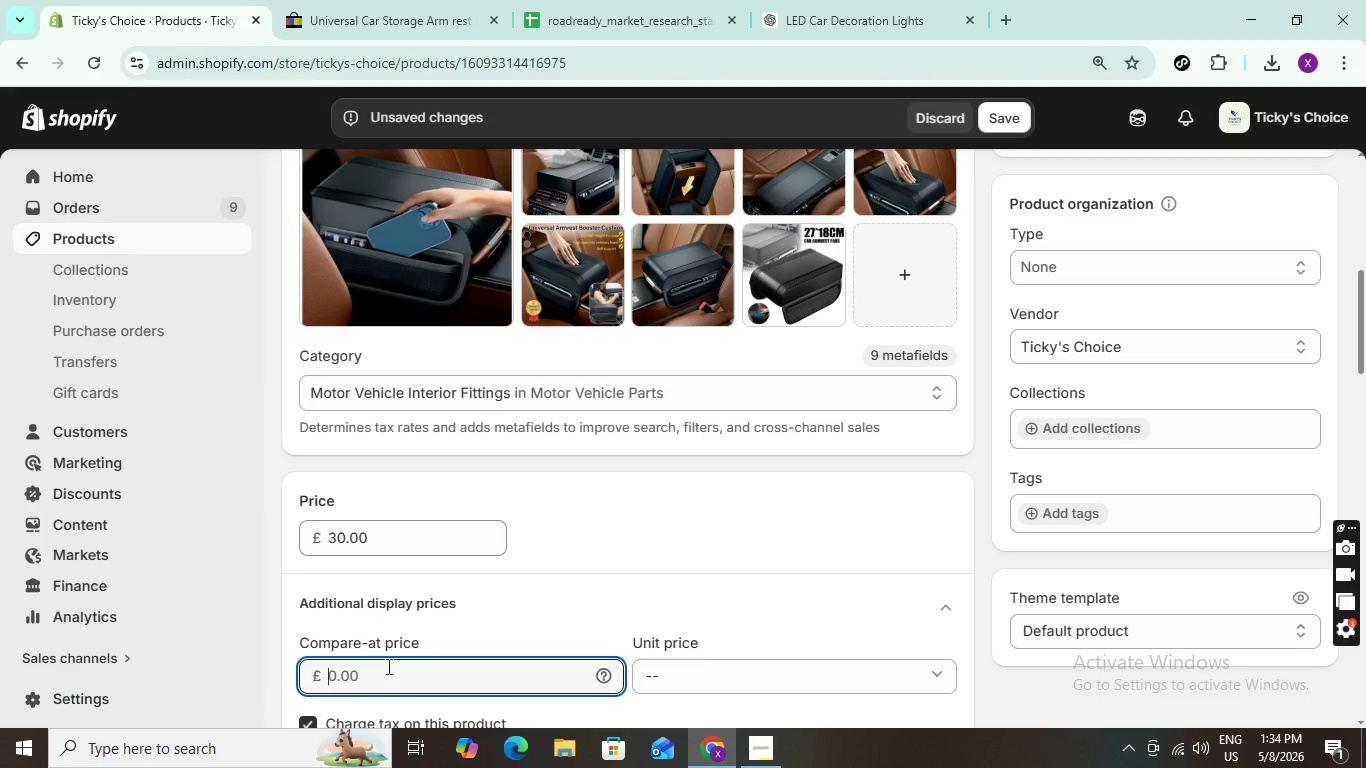 
type(40)
 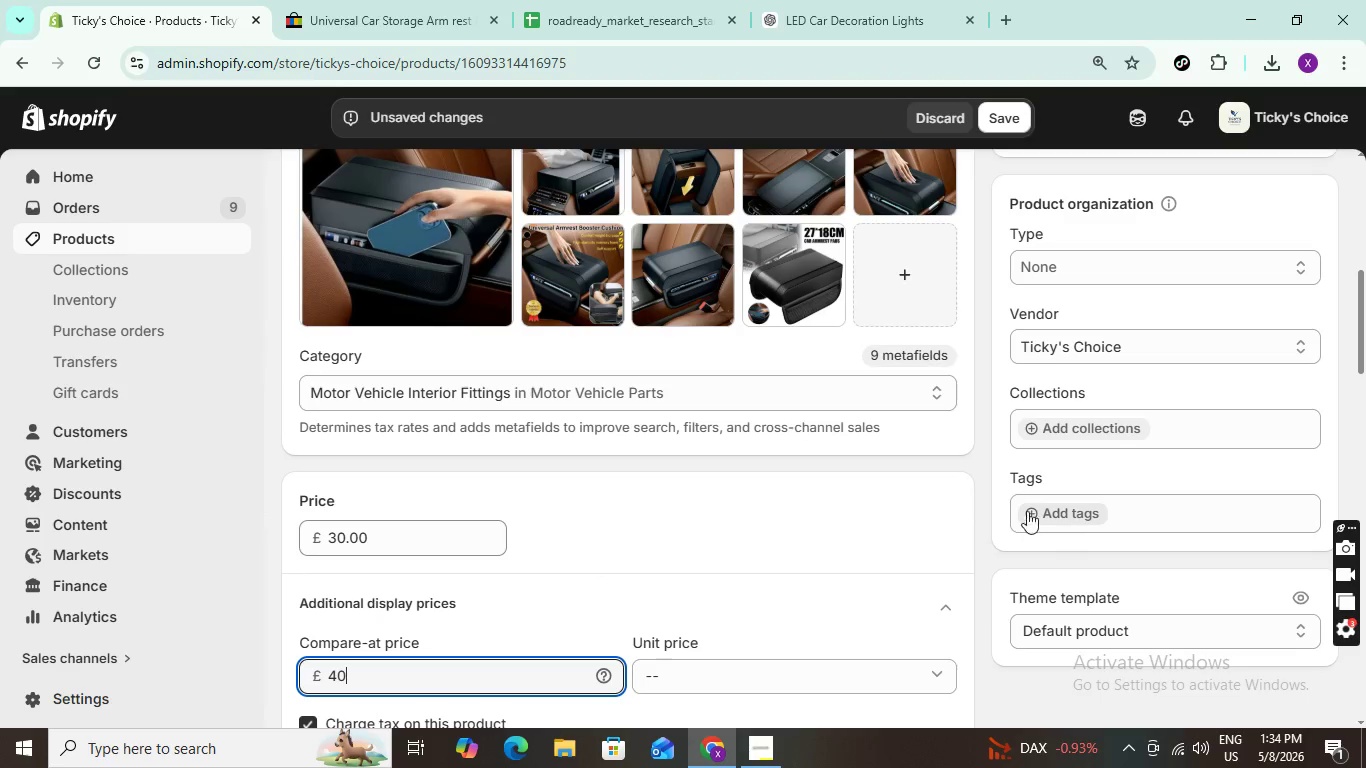 
left_click([974, 548])
 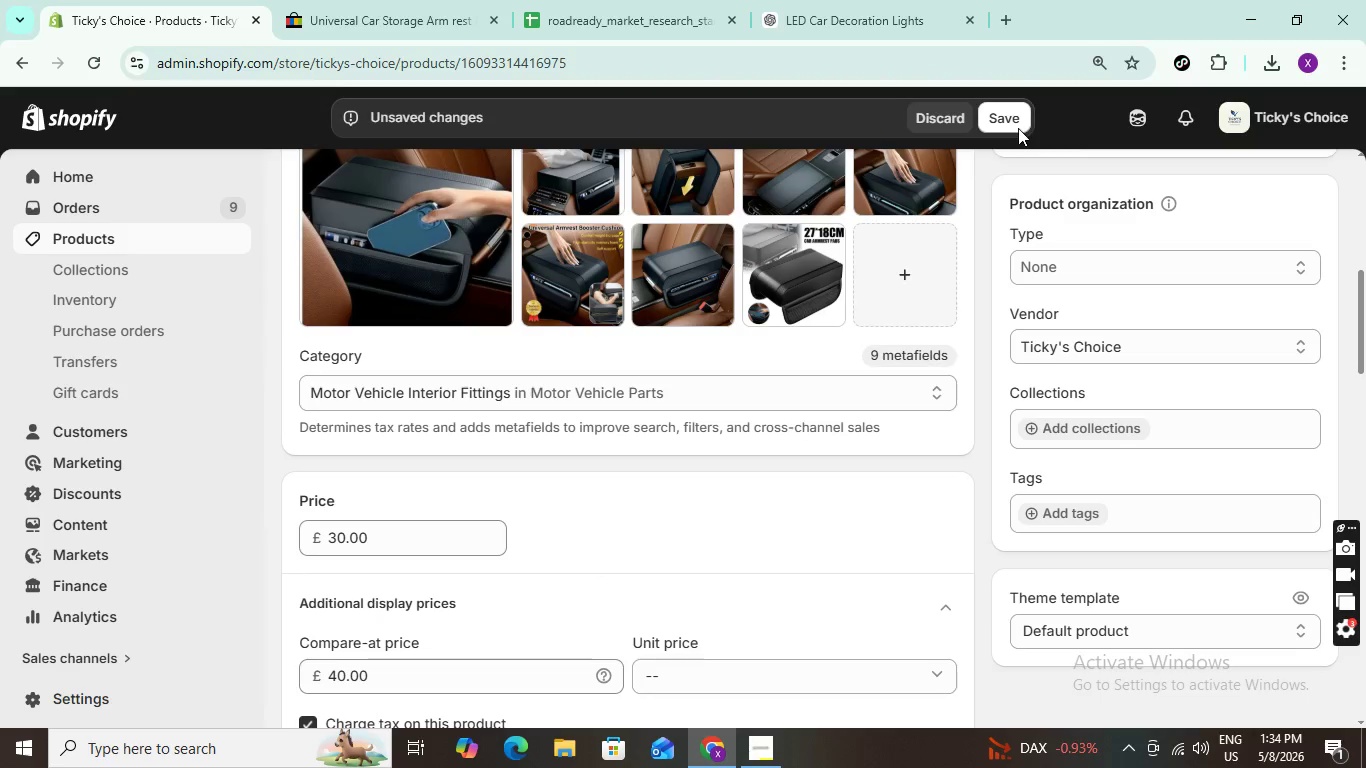 
left_click([1017, 129])
 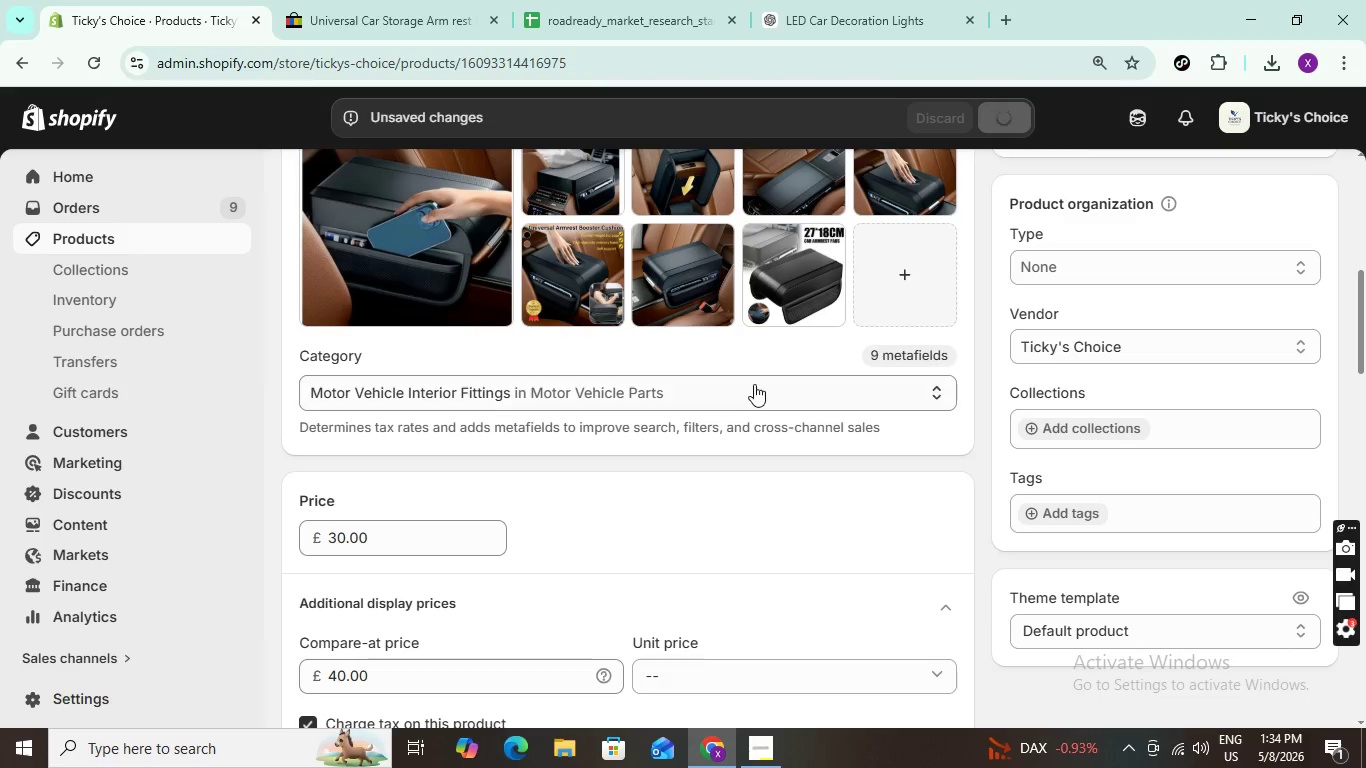 
scroll: coordinate [686, 407], scroll_direction: up, amount: 8.0
 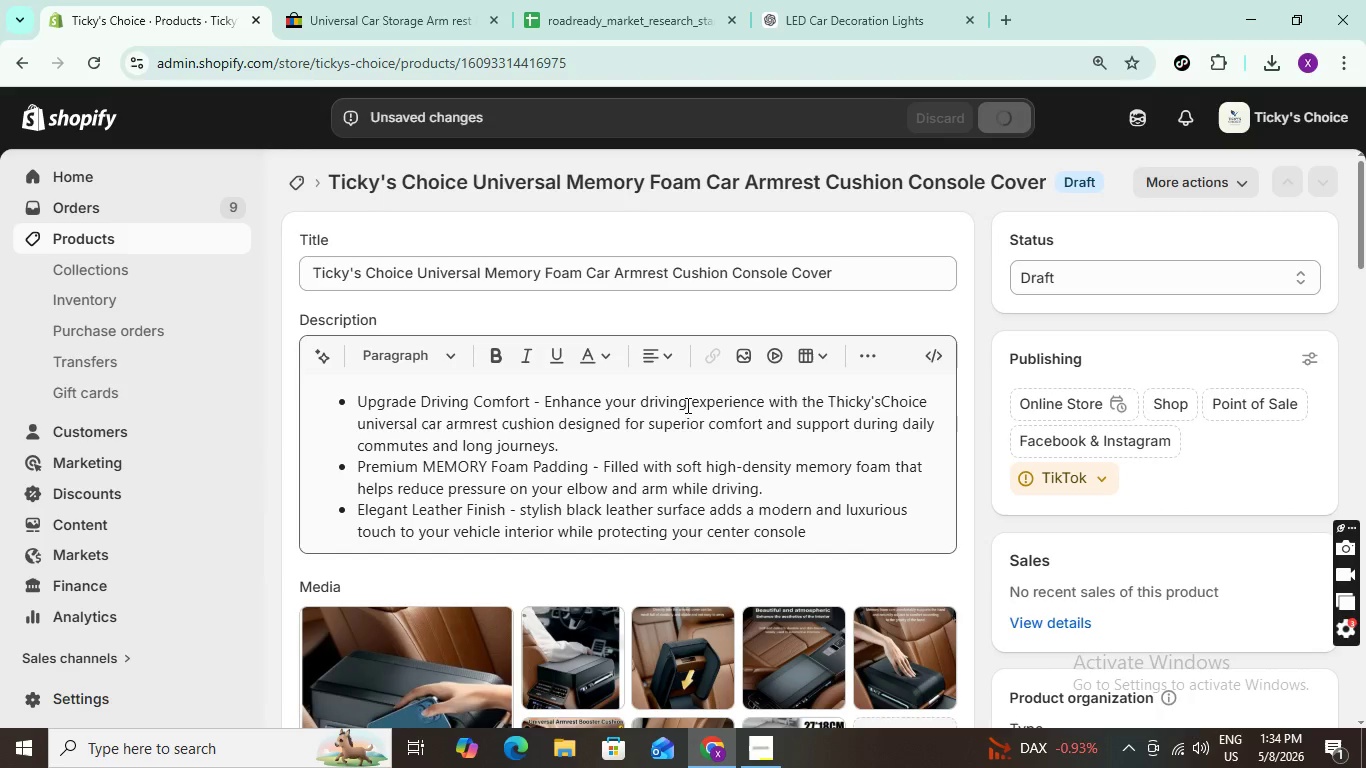 
scroll: coordinate [709, 429], scroll_direction: down, amount: 9.0
 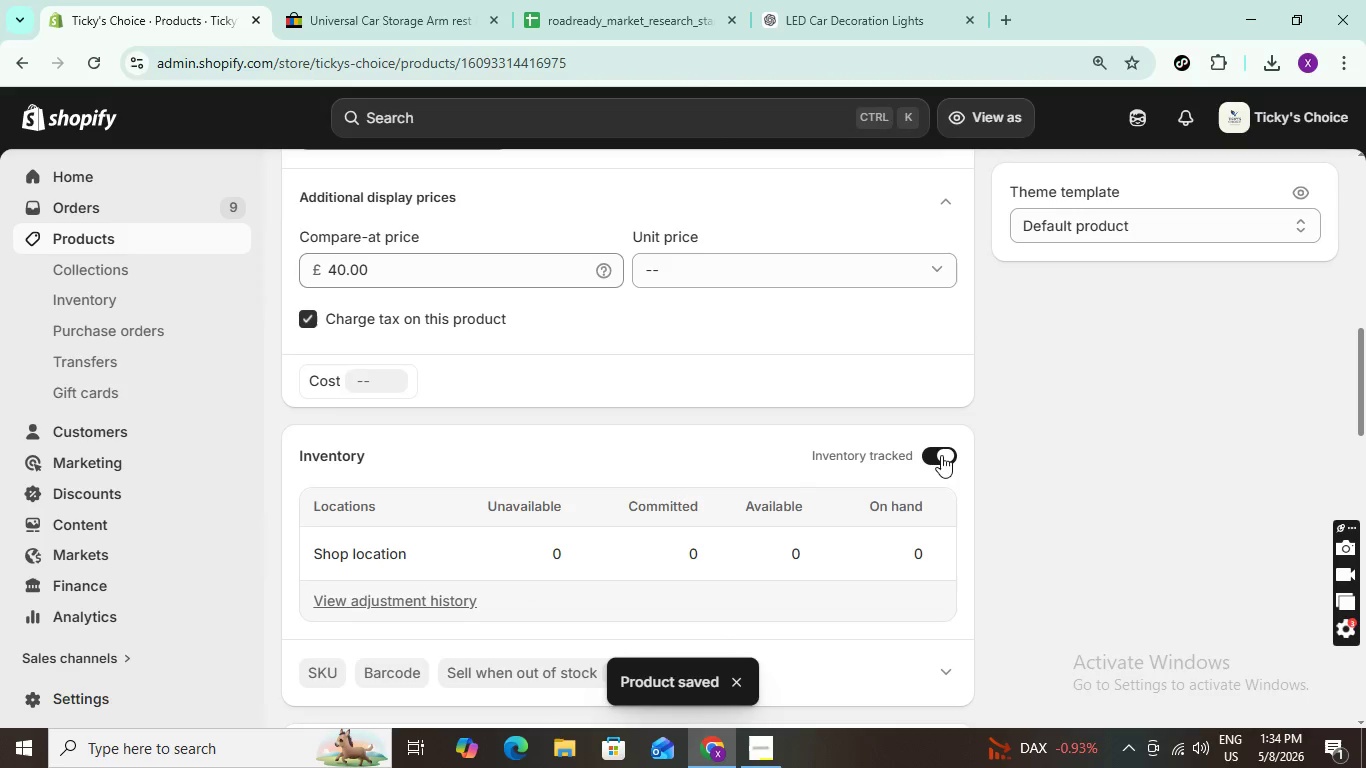 
scroll: coordinate [710, 261], scroll_direction: up, amount: 1.0
 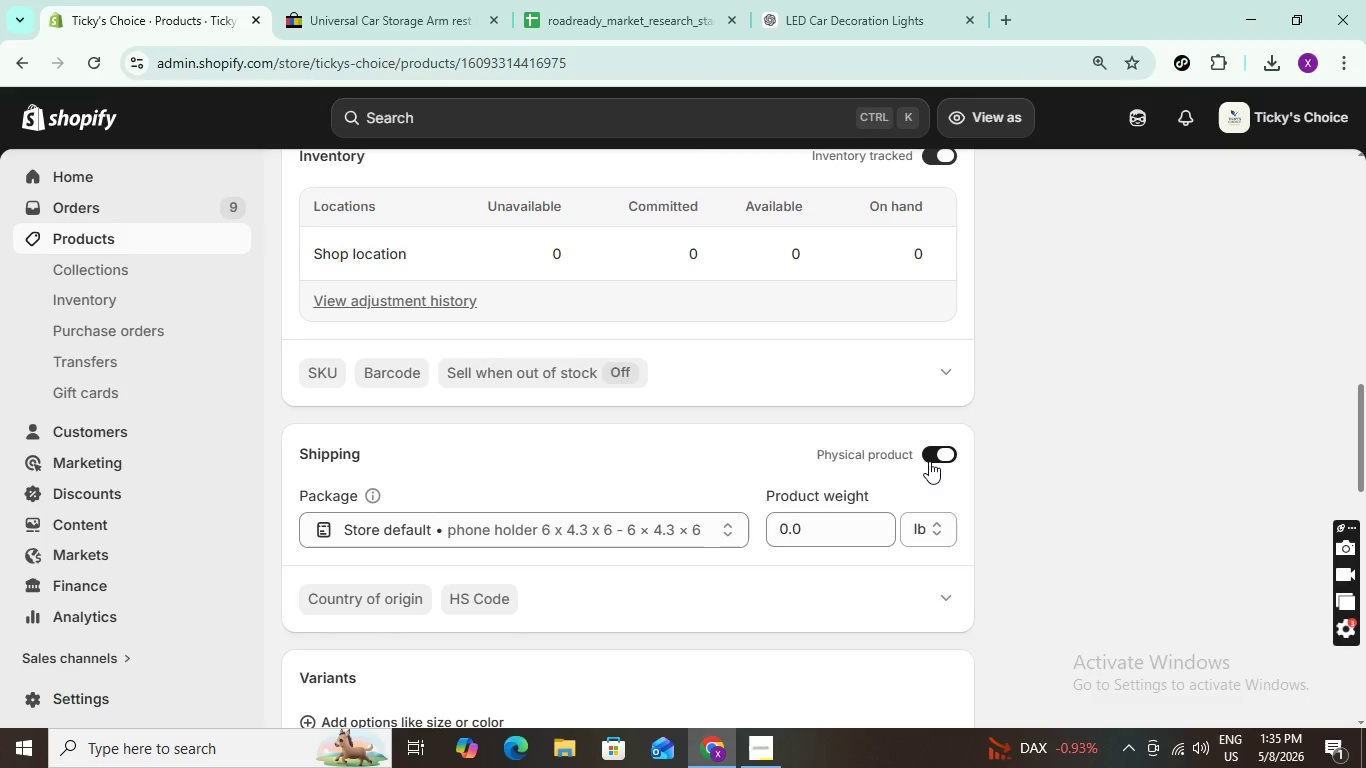 
left_click([939, 457])
 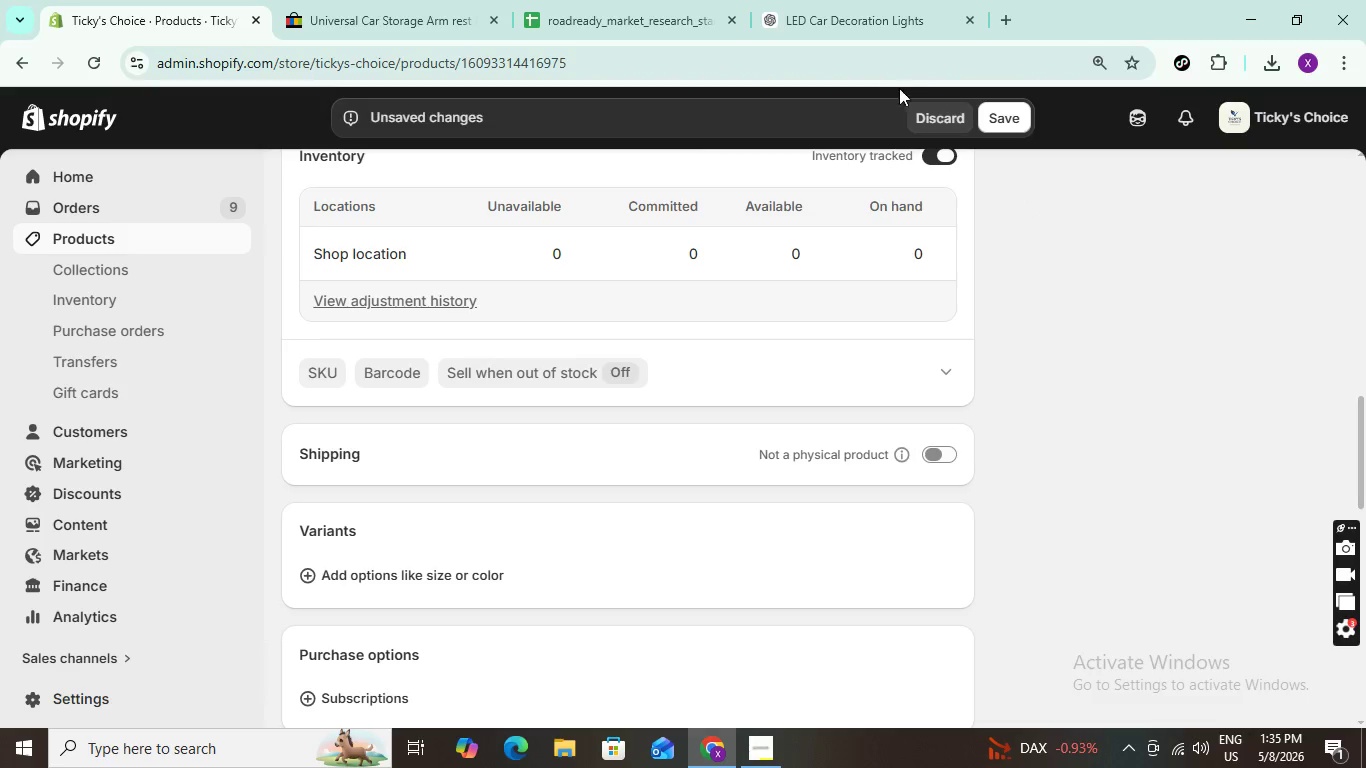 
wait(8.44)
 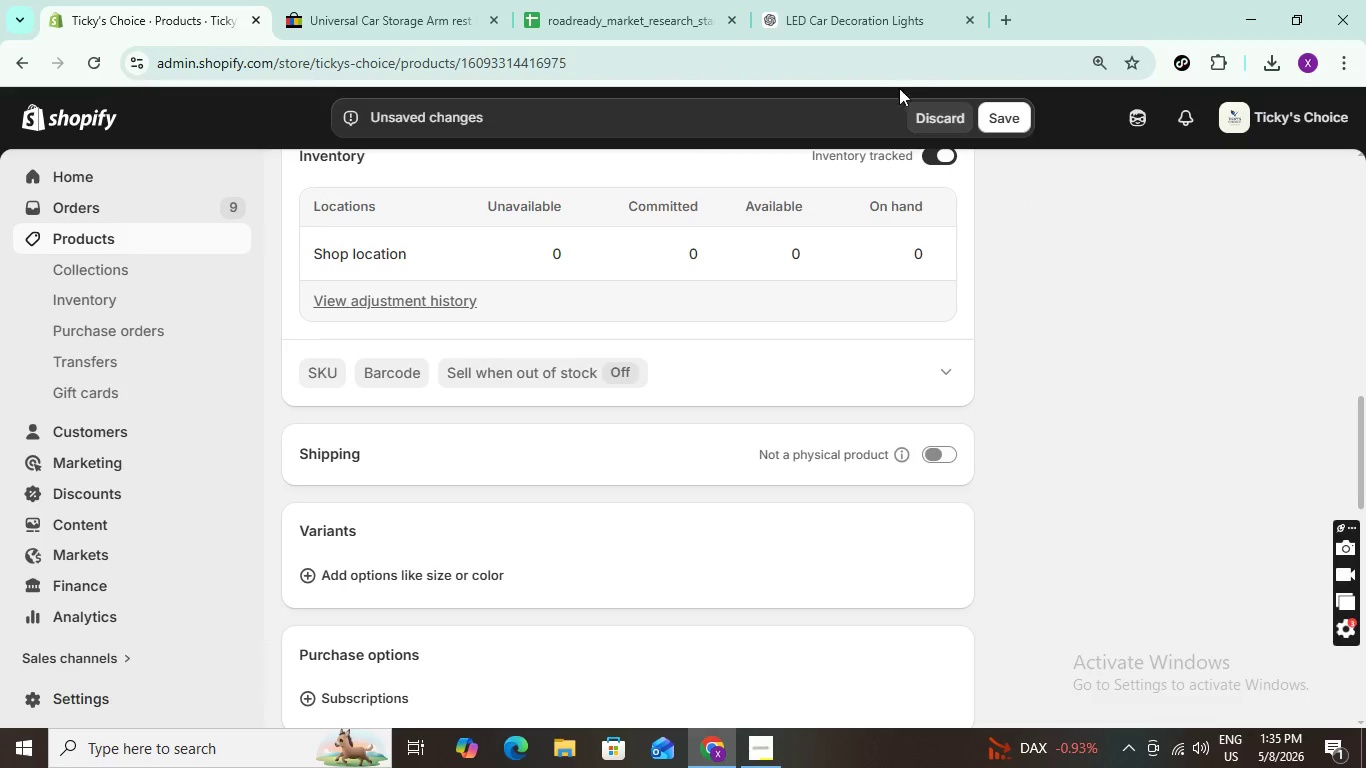 
left_click([1013, 109])
 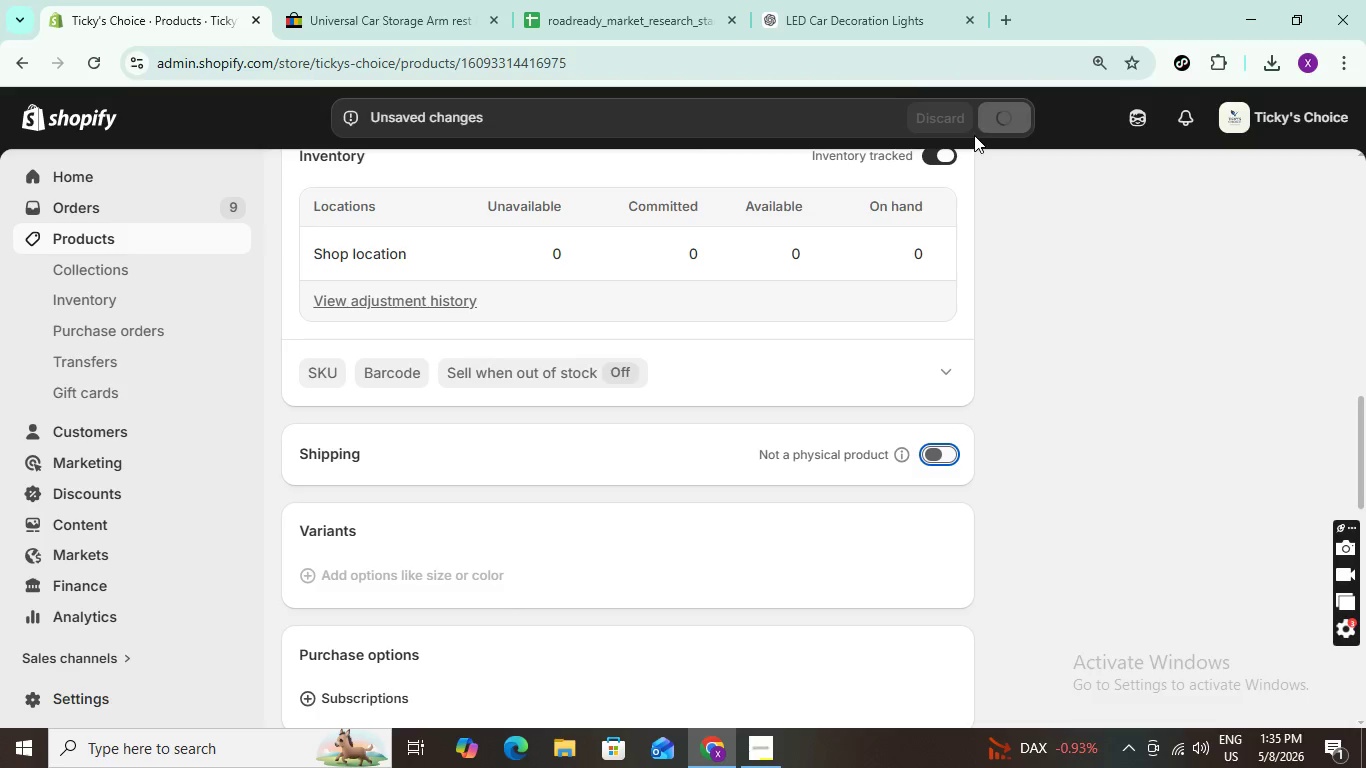 
scroll: coordinate [684, 322], scroll_direction: up, amount: 15.0
 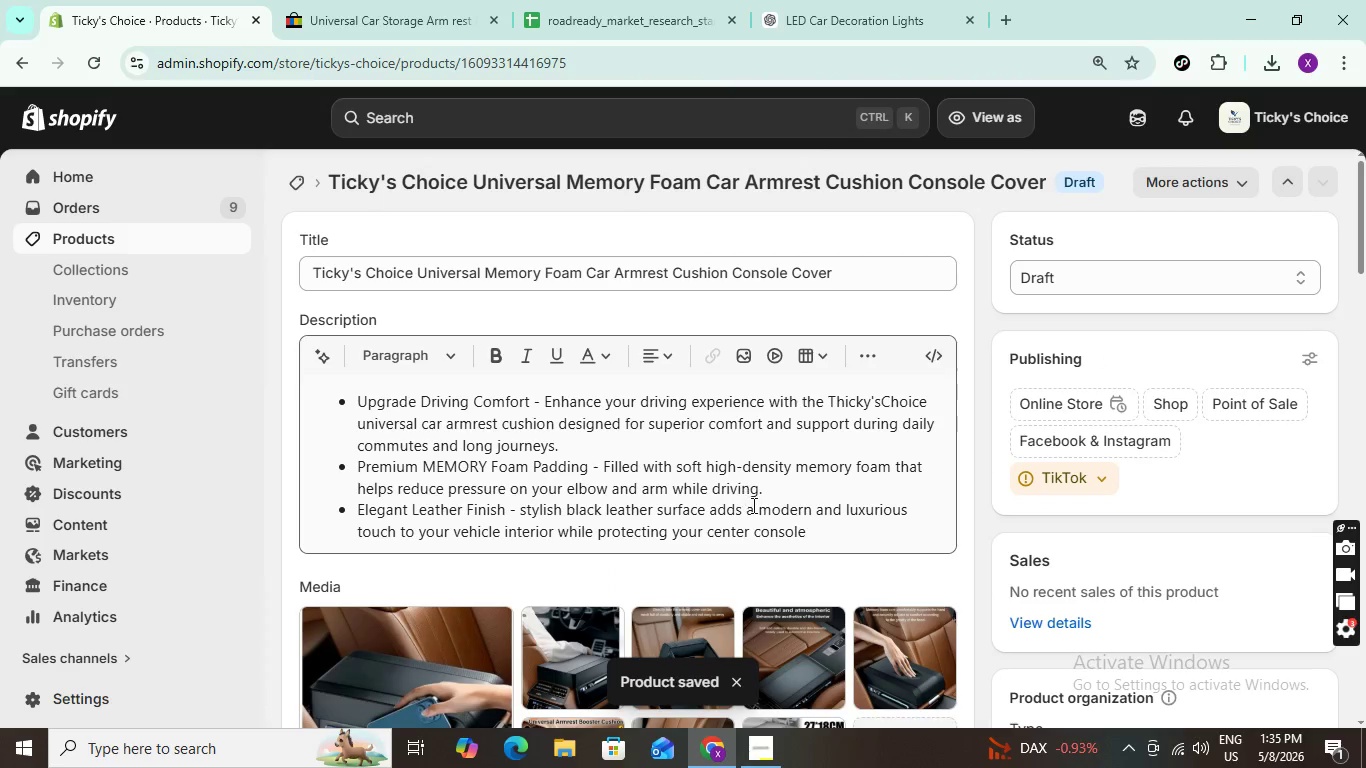 
scroll: coordinate [753, 505], scroll_direction: down, amount: 1.0
 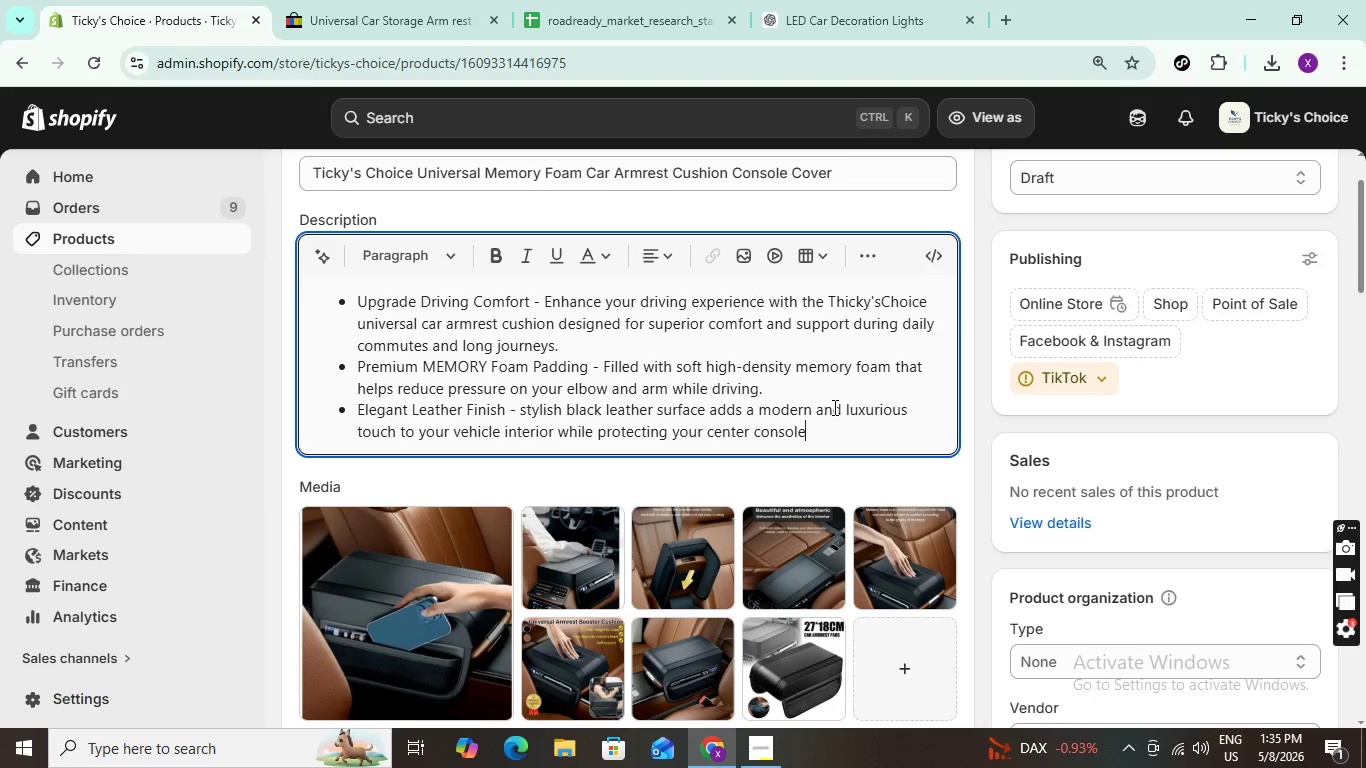 
wait(13.52)
 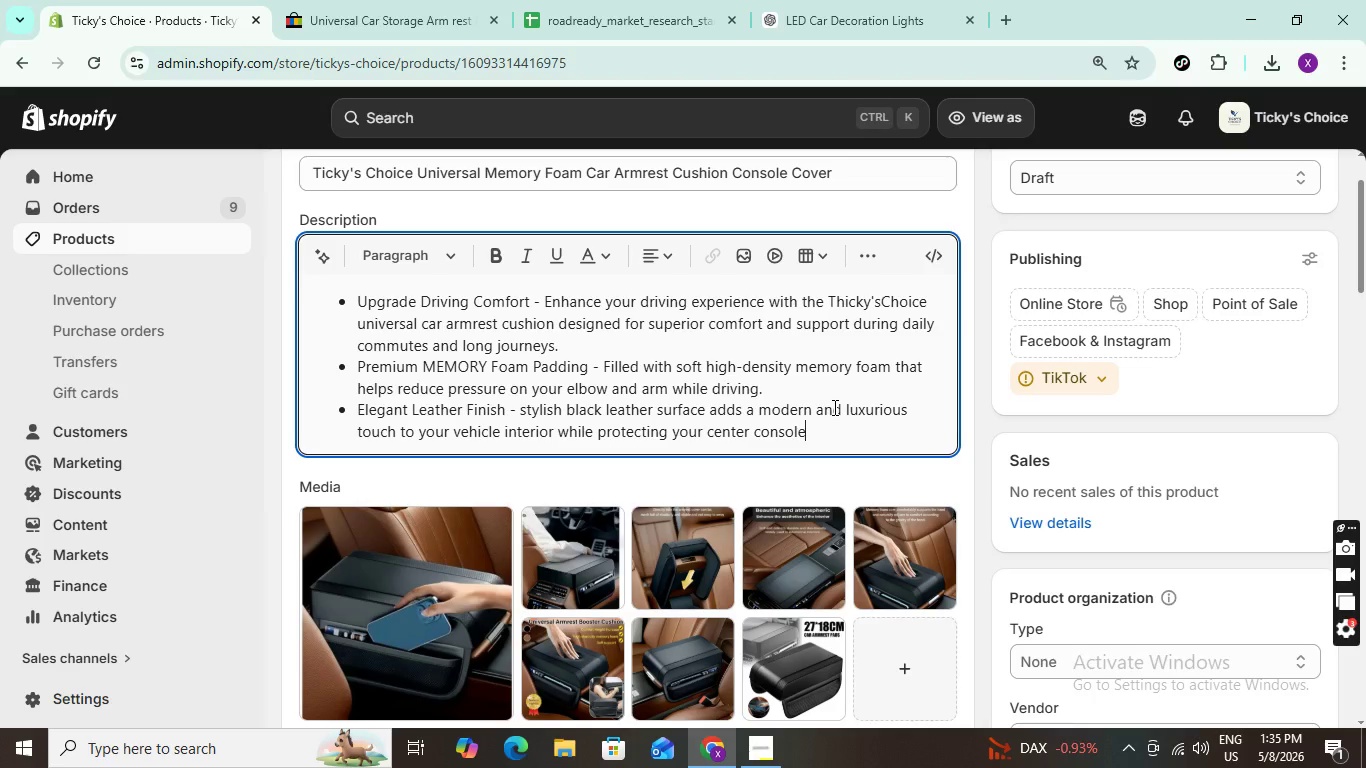 
key(Enter)
 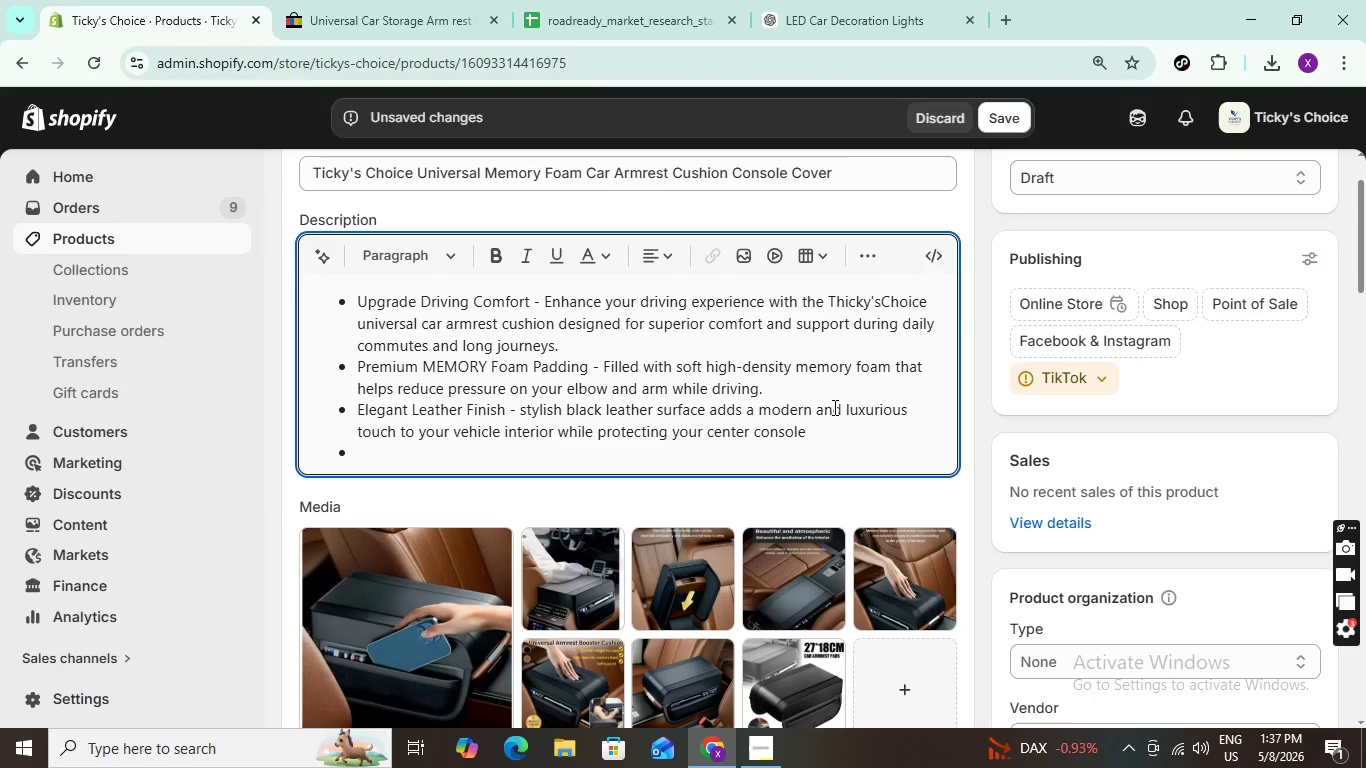 
wait(105.62)
 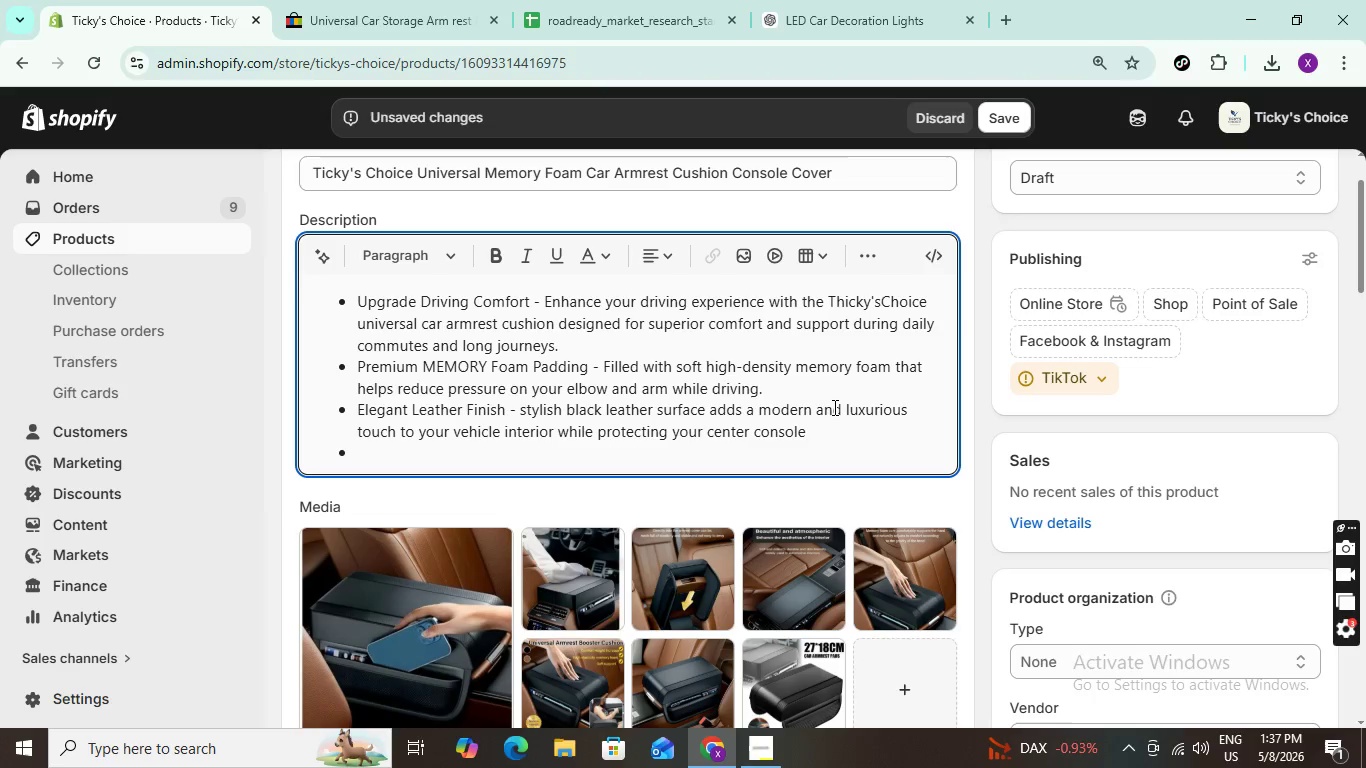 
type(Protects Your )
 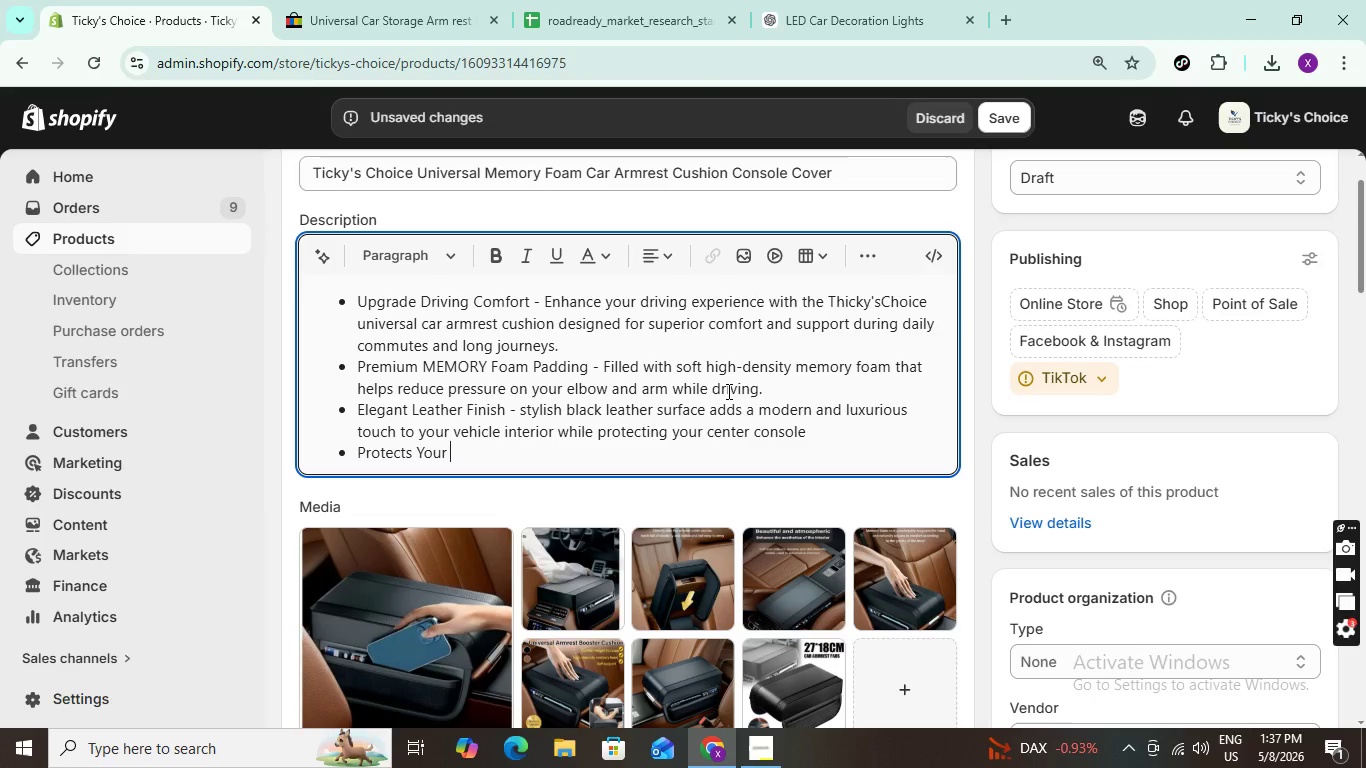 
type(Armrest )
 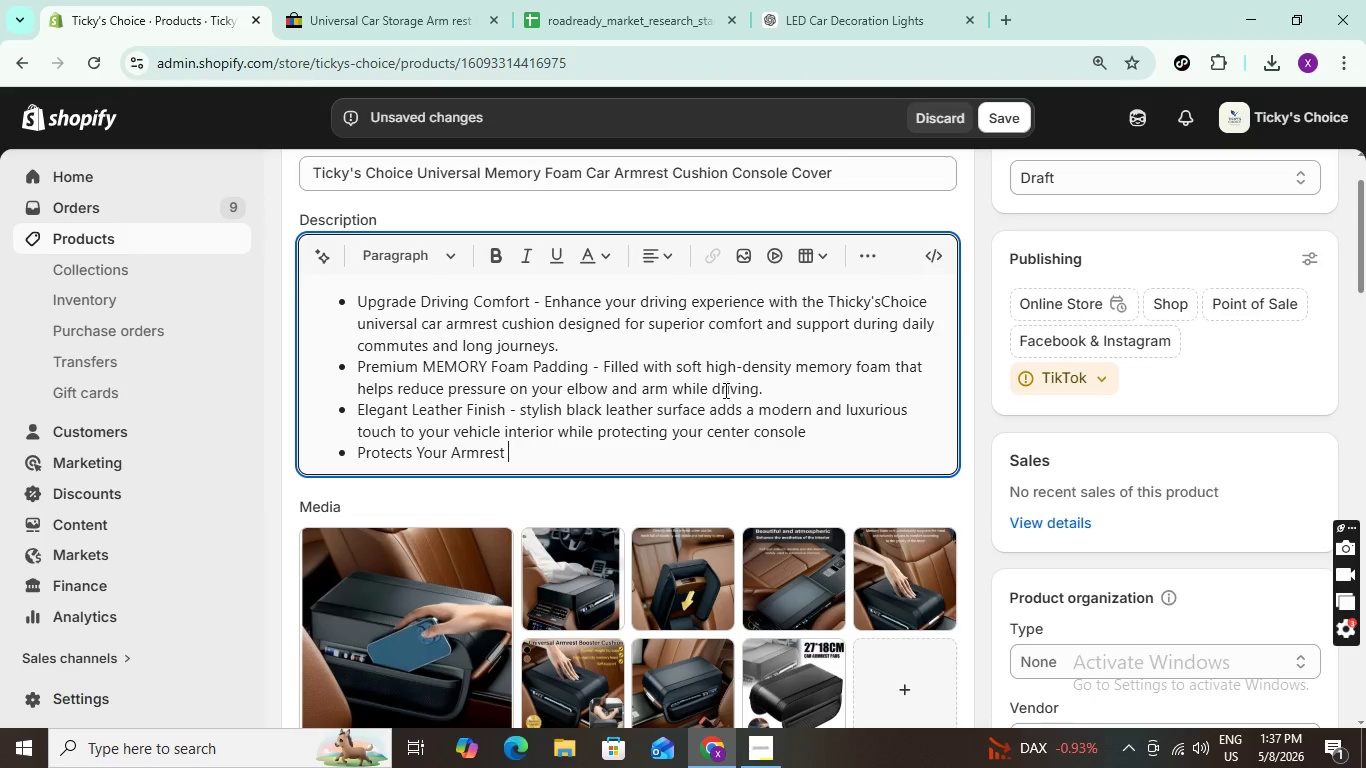 
key(Minus)
 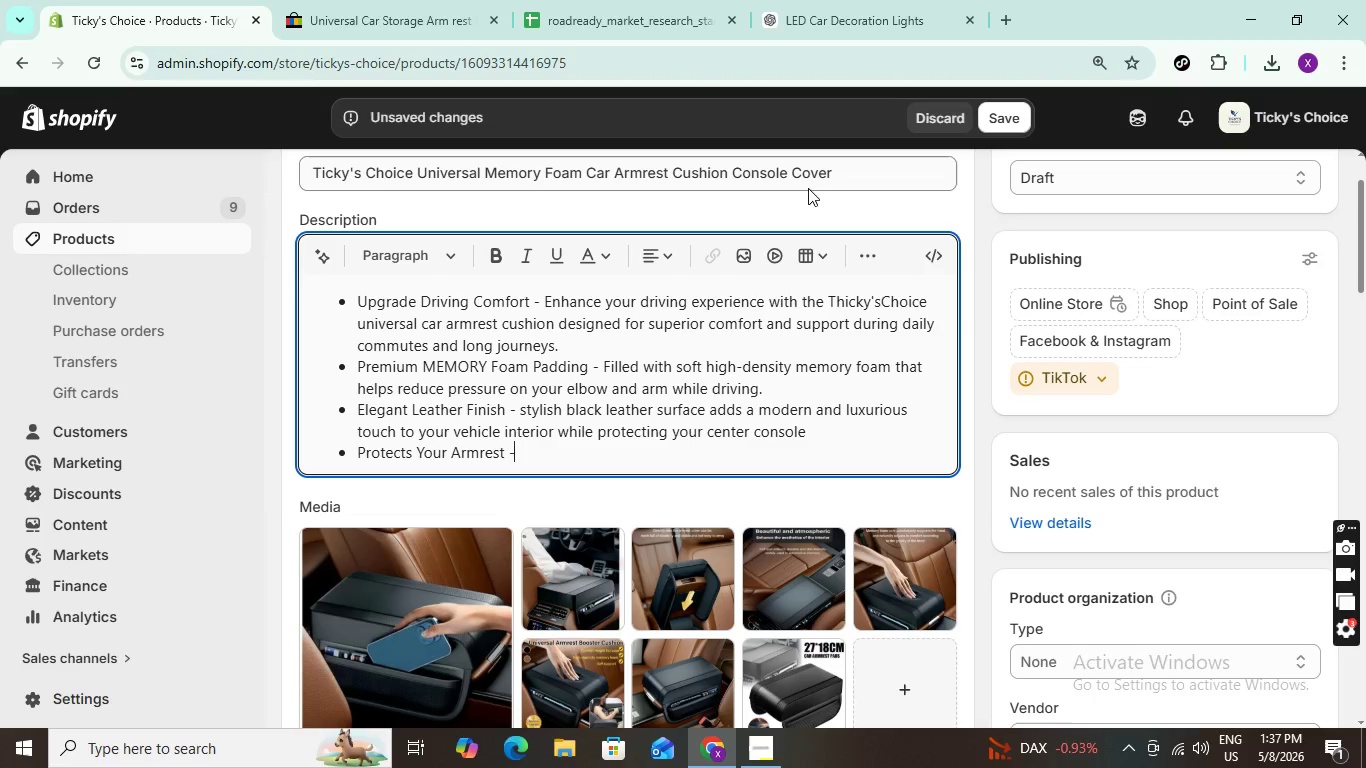 
key(Space)
 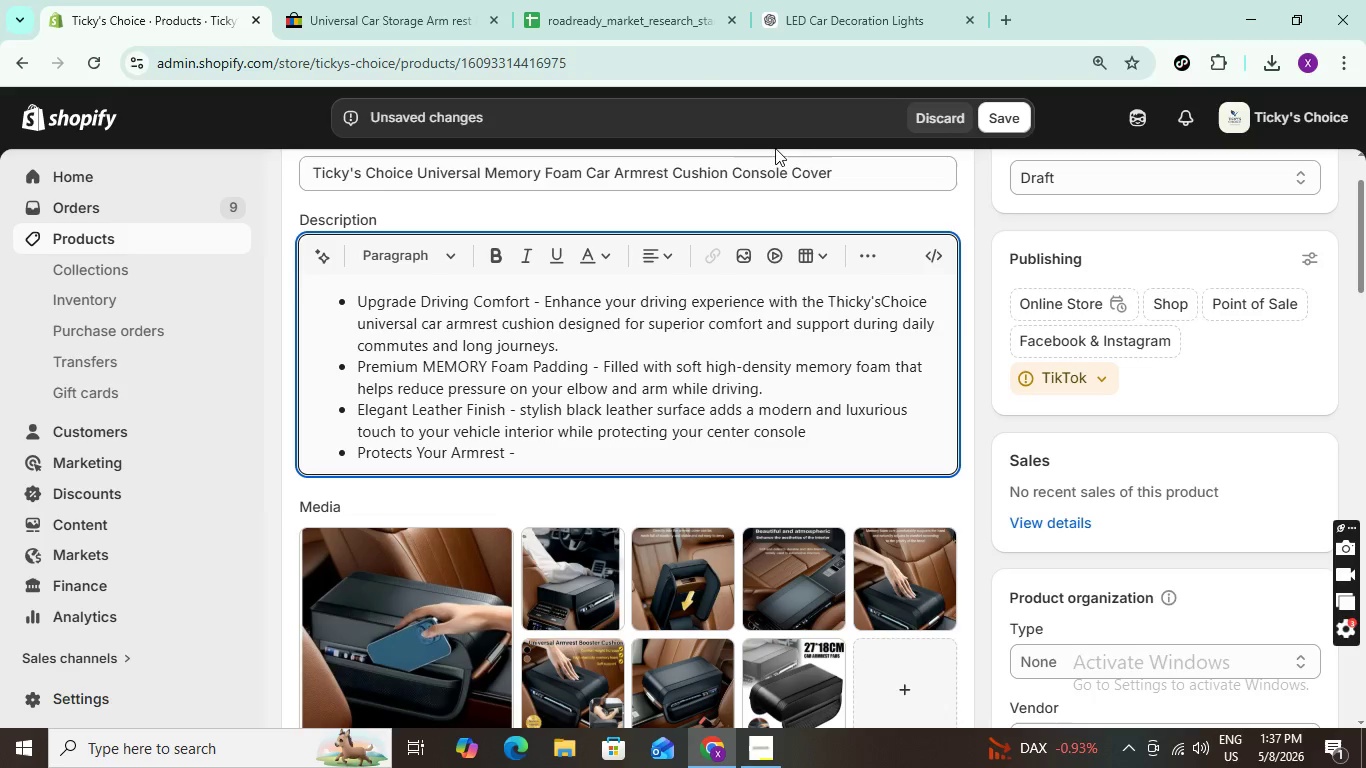 
key(CapsLock)
 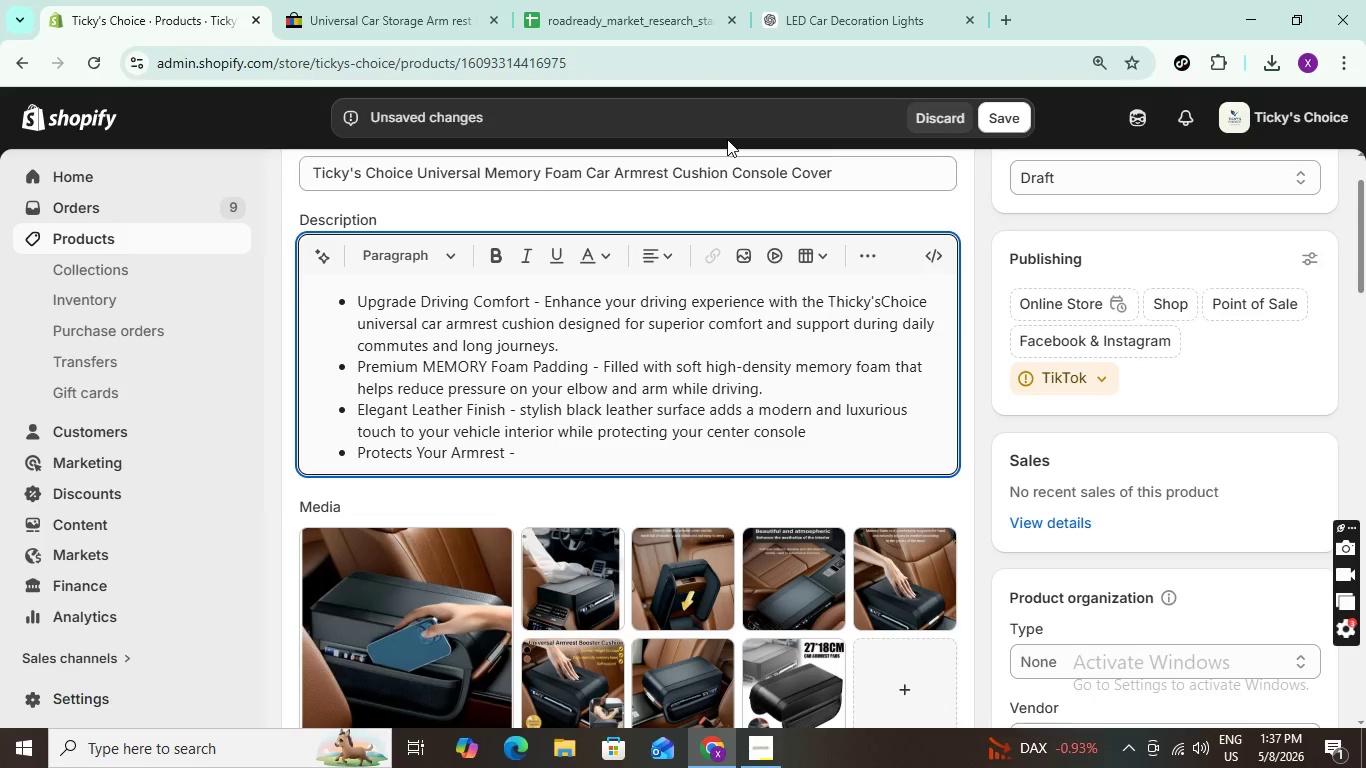 
key(H)
 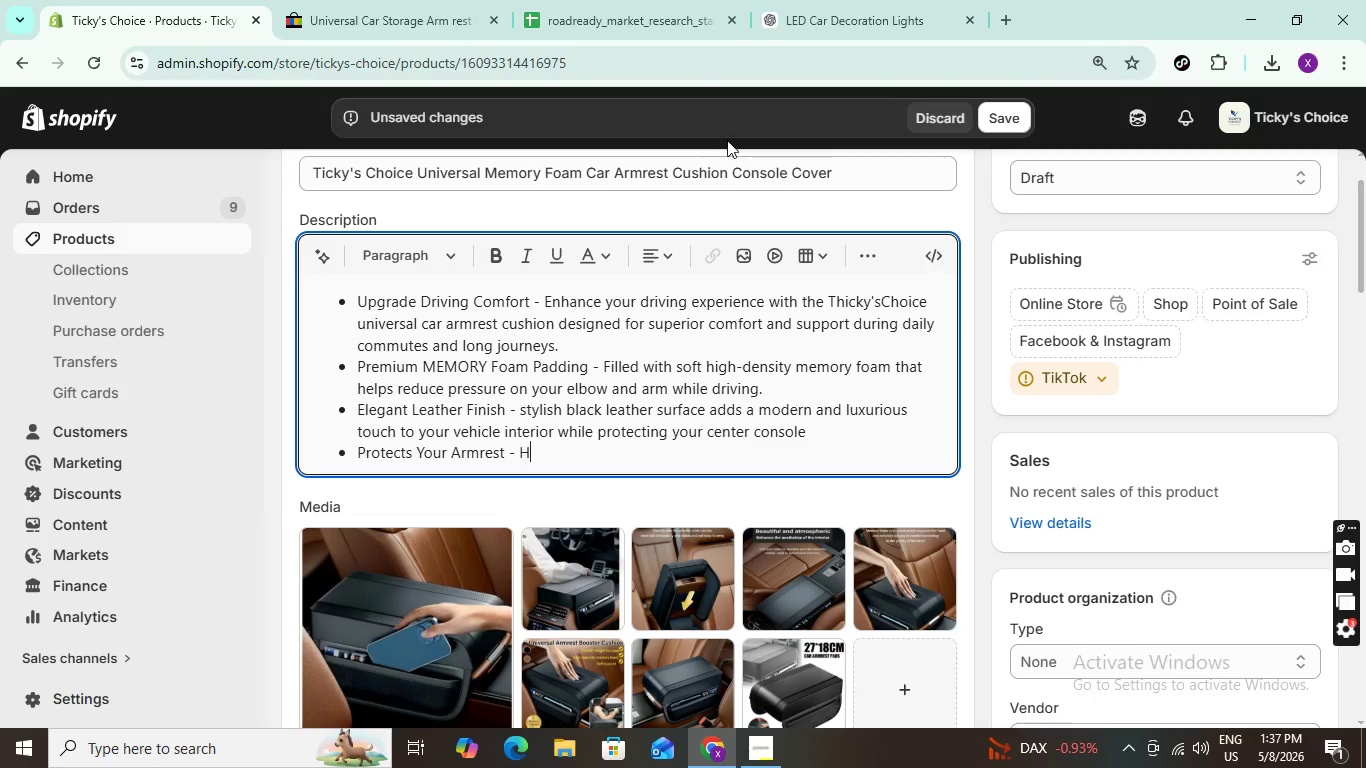 
key(CapsLock)
 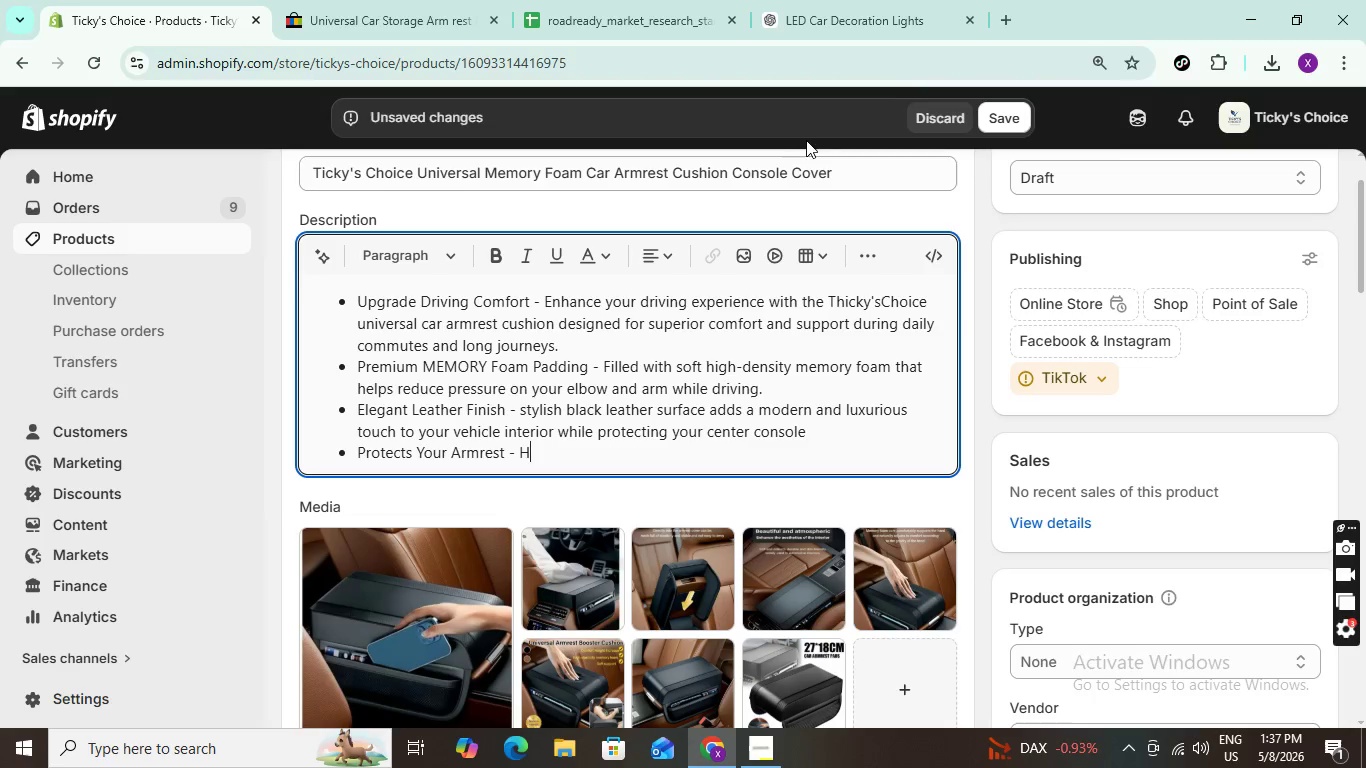 
type(elpd)
key(Backspace)
type(s )
 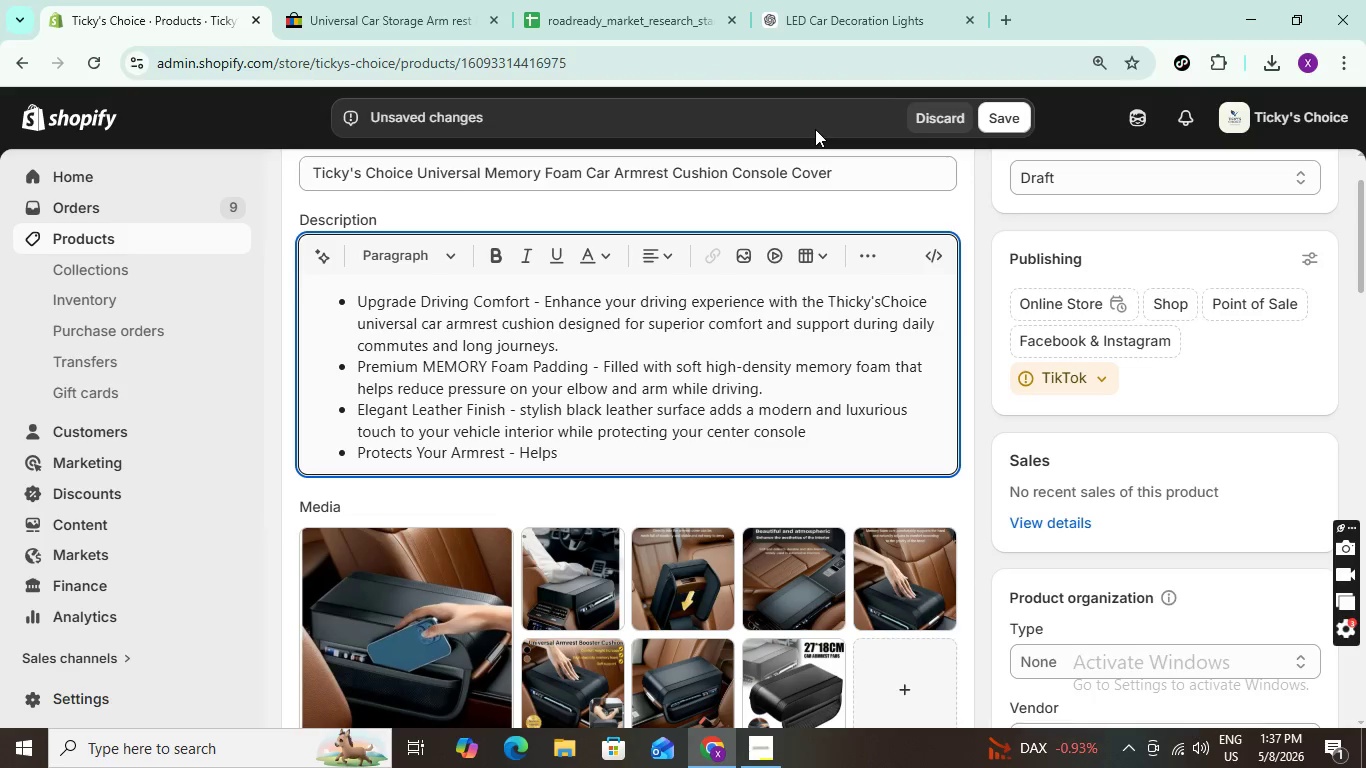 
type(shield )
 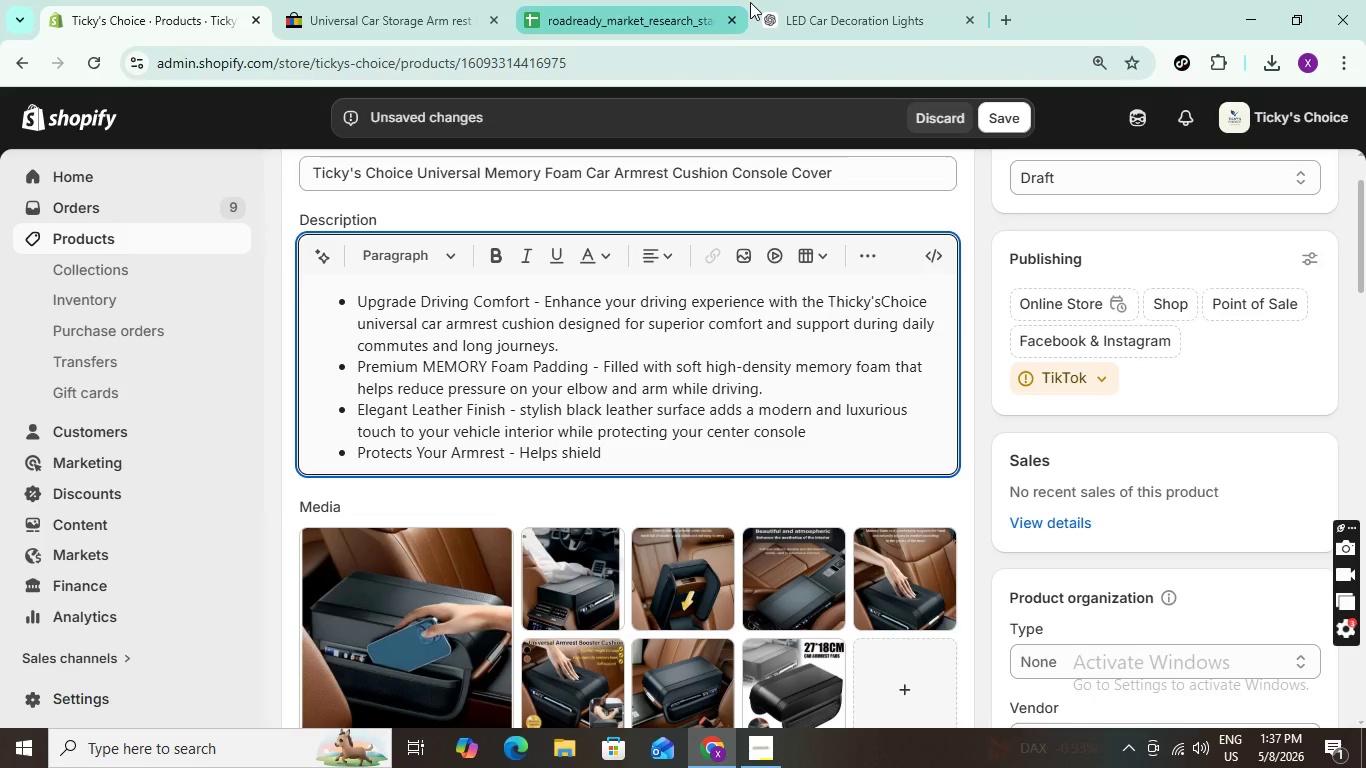 
type(yl)
key(Backspace)
type(our)
 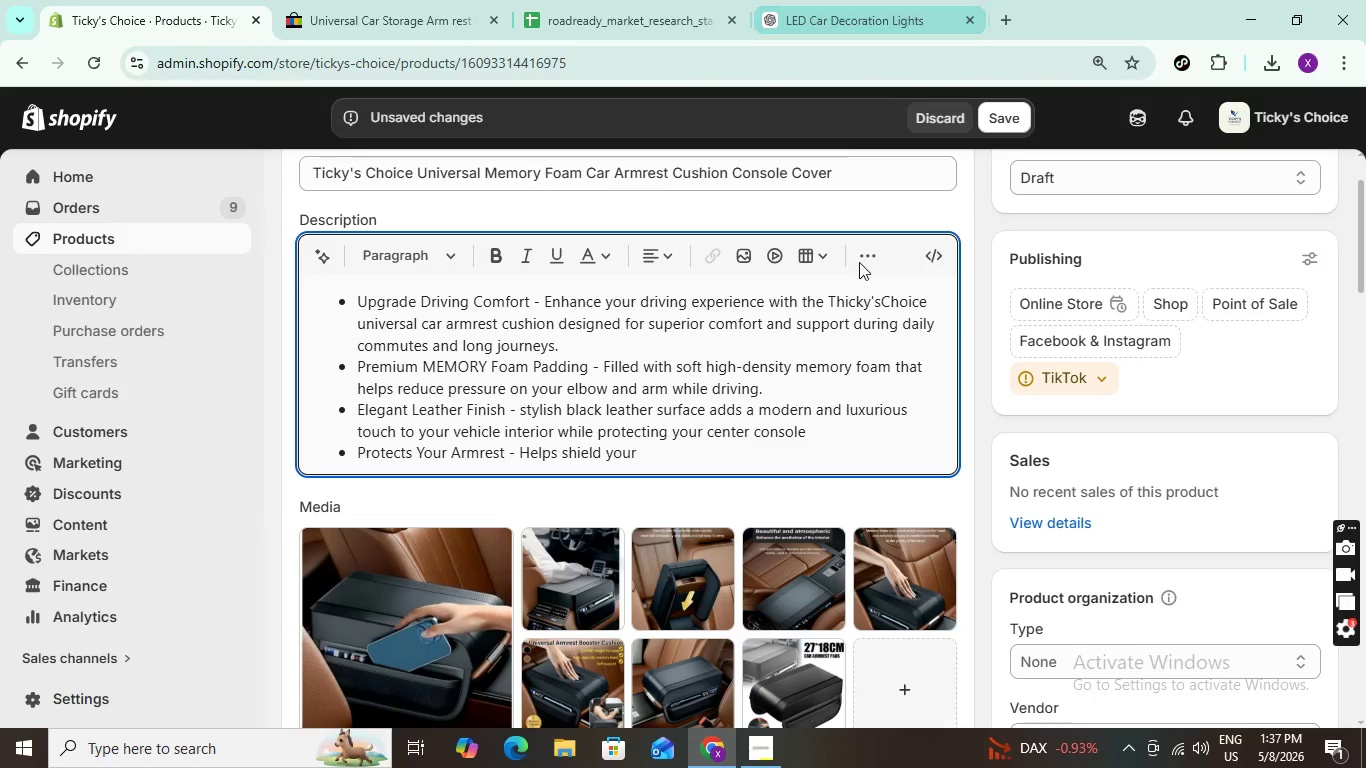 
key(Space)
 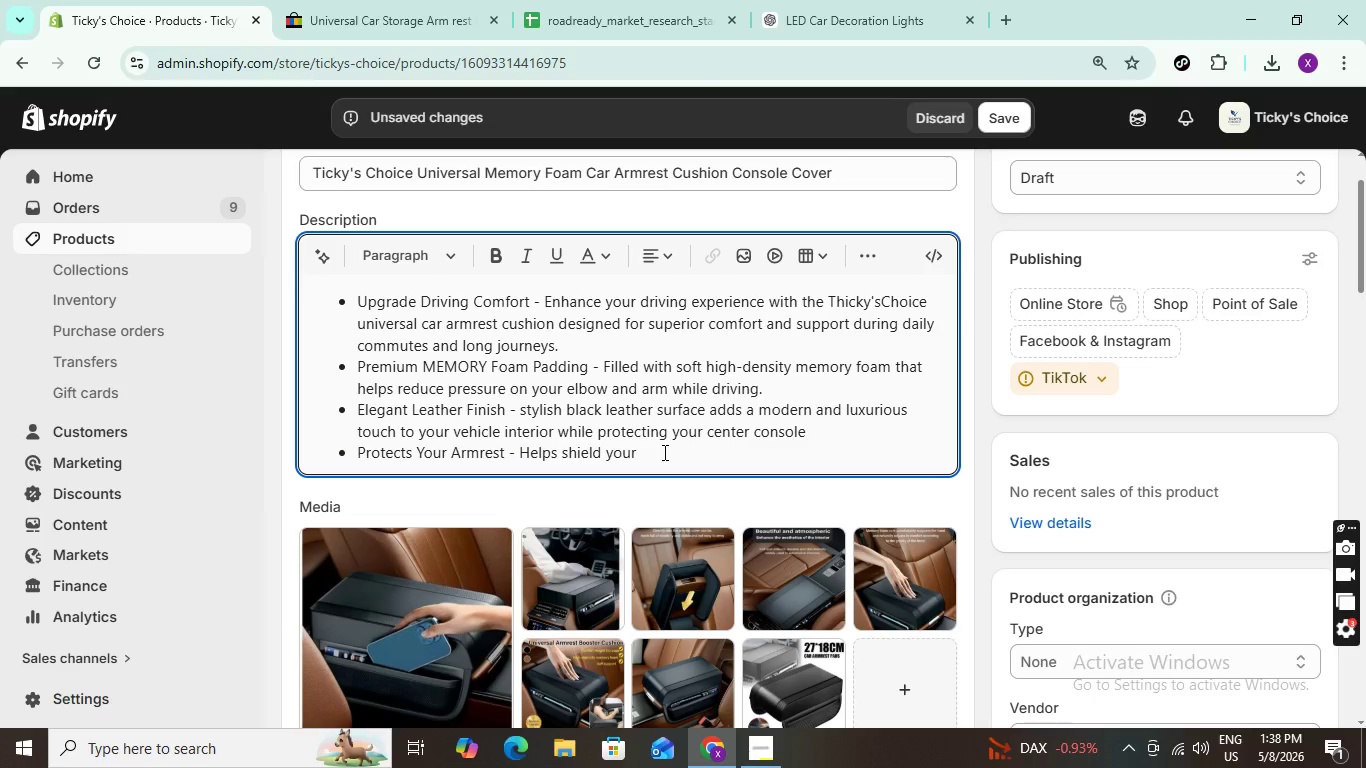 
wait(6.66)
 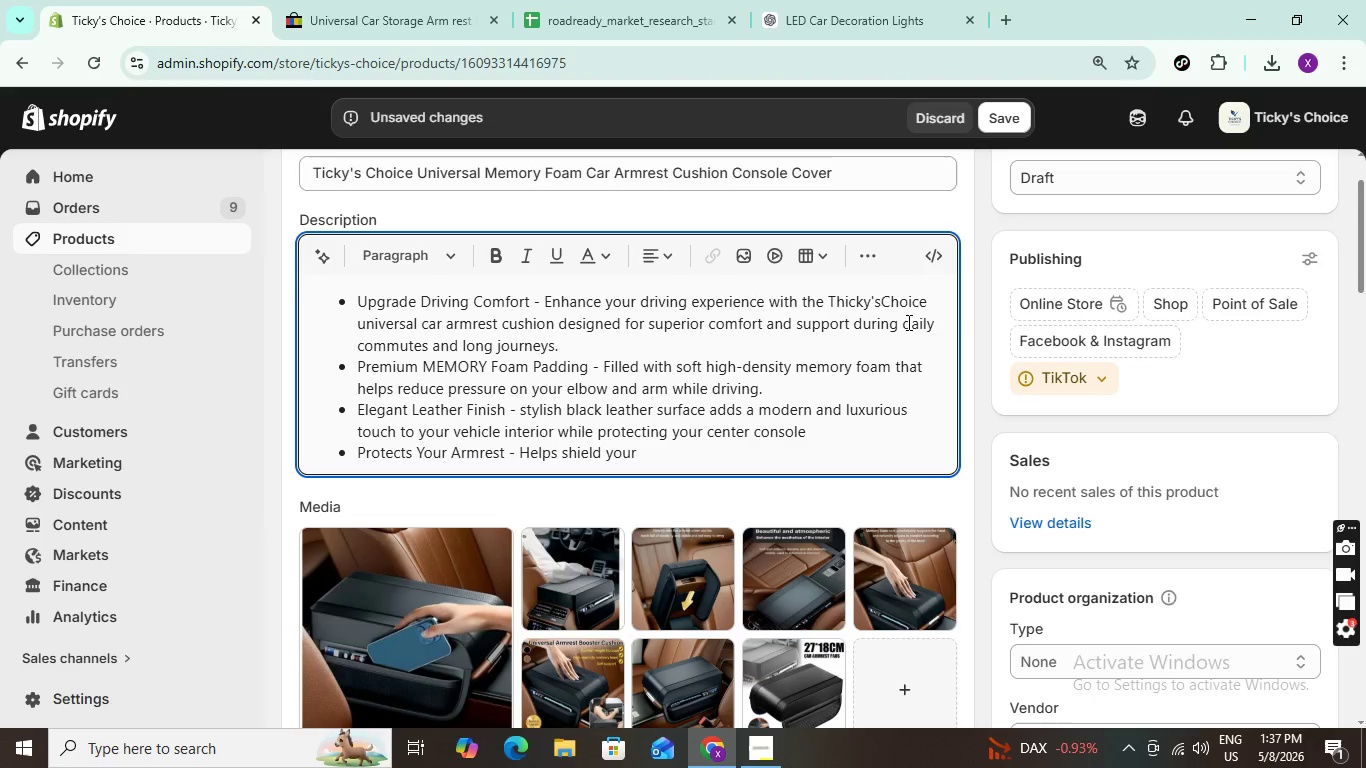 
left_click([663, 452])
 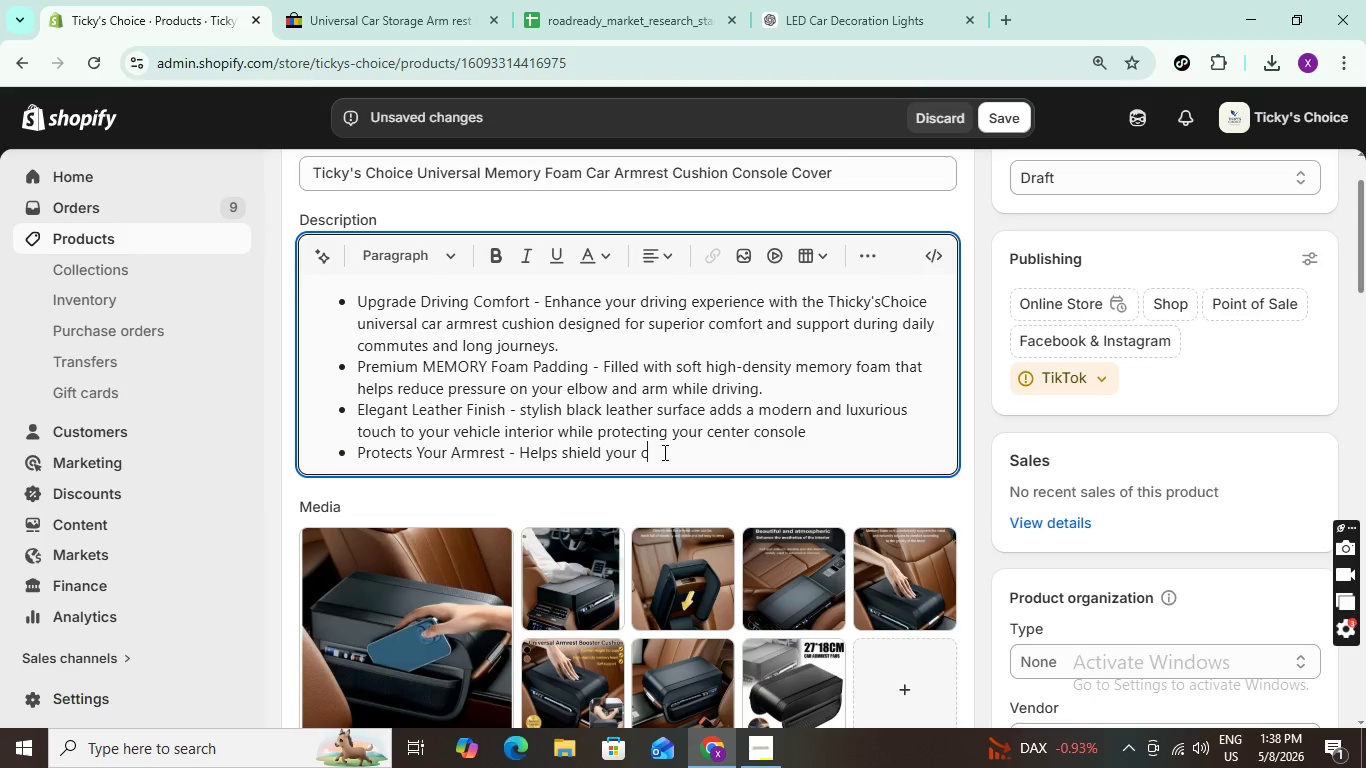 
type(con)
 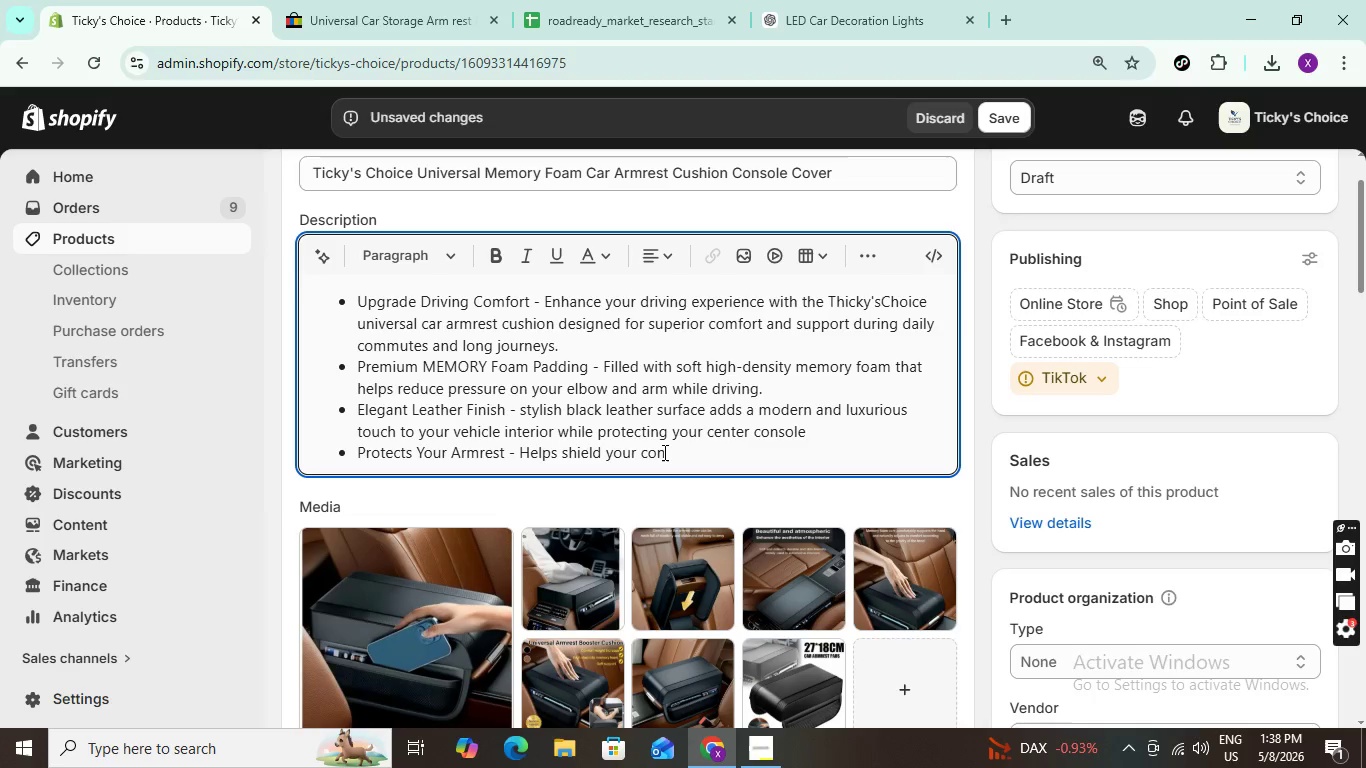 
type(sole box )
 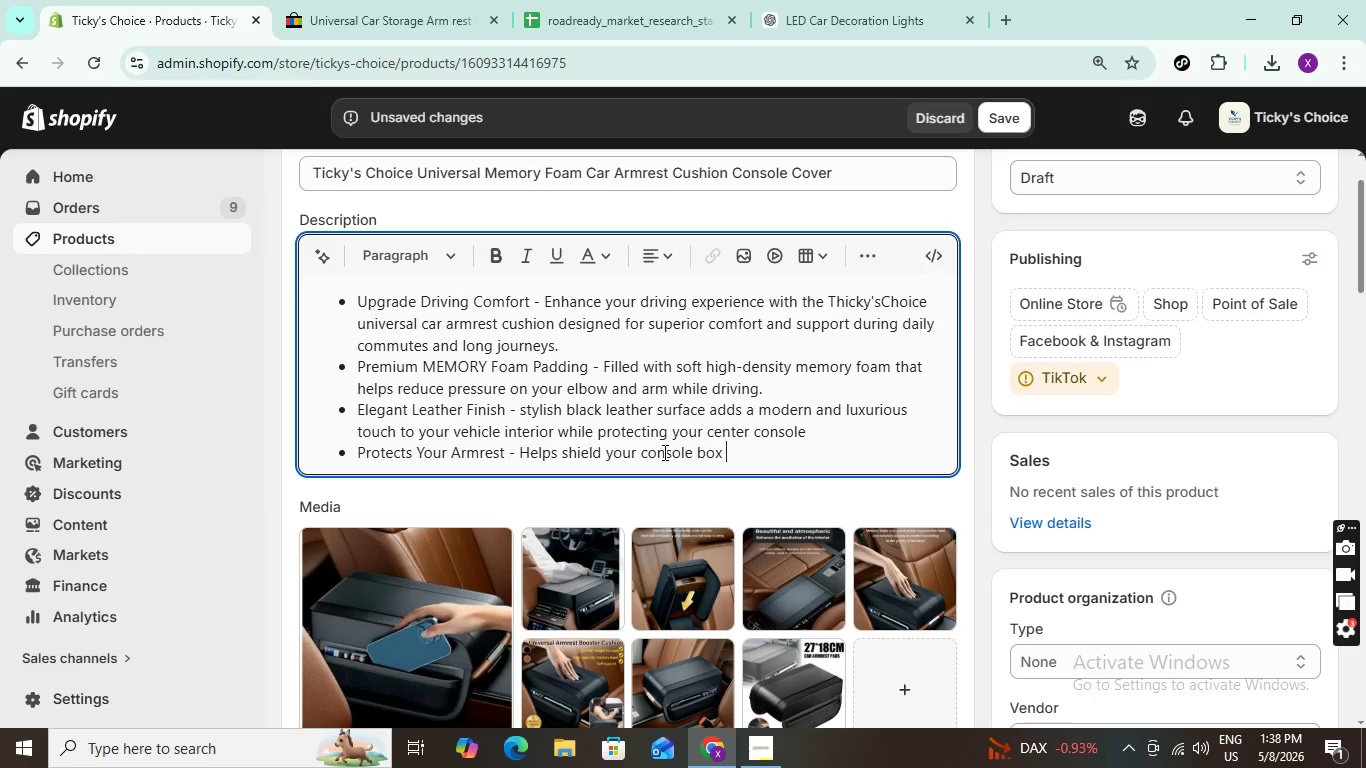 
left_click([663, 452])
 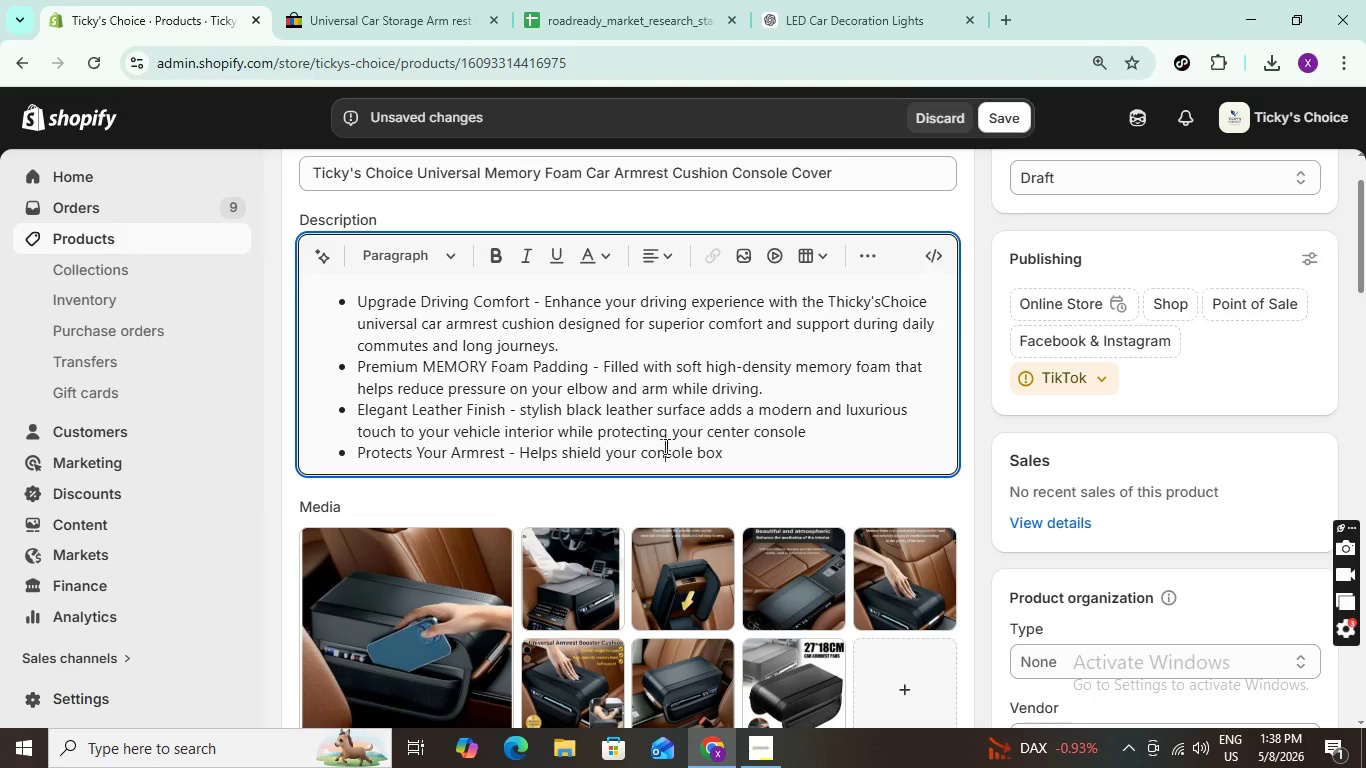 
type(from x)
key(Backspace)
 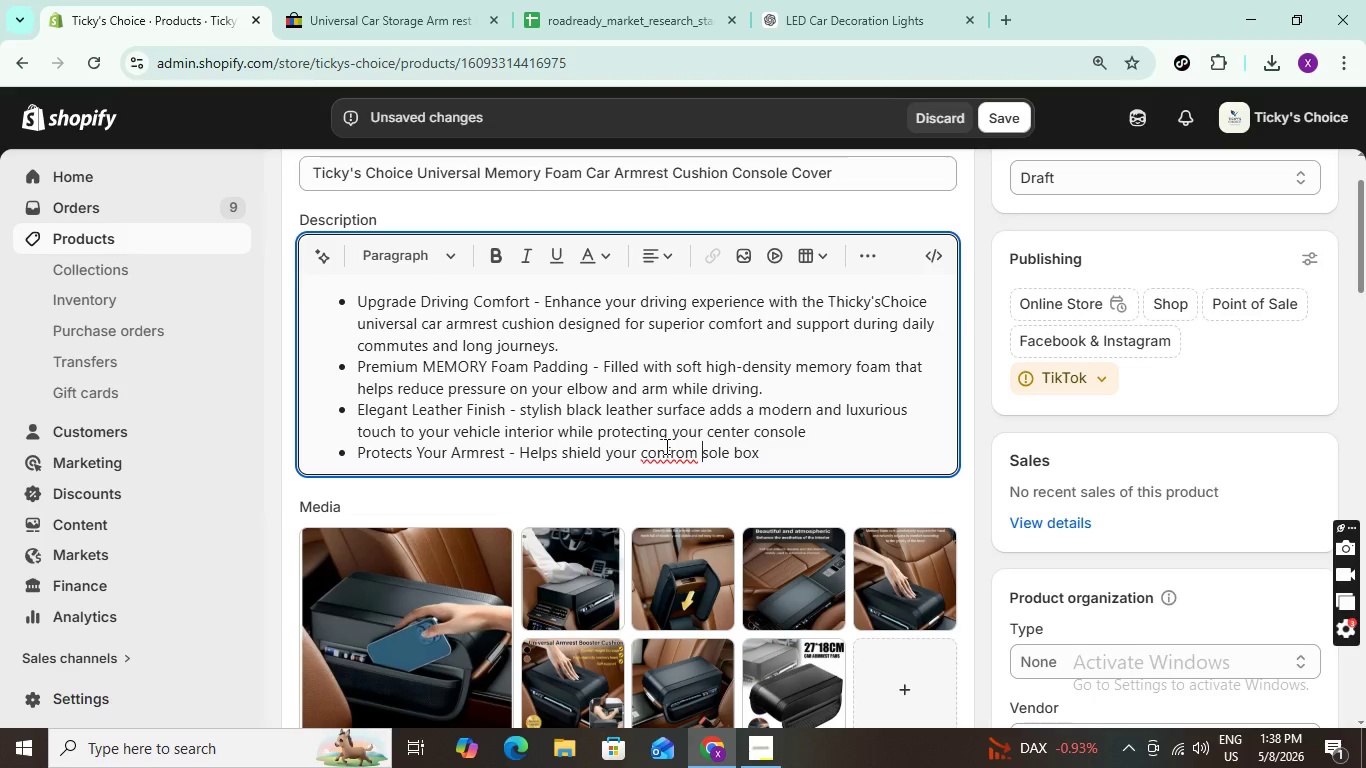 
wait(15.22)
 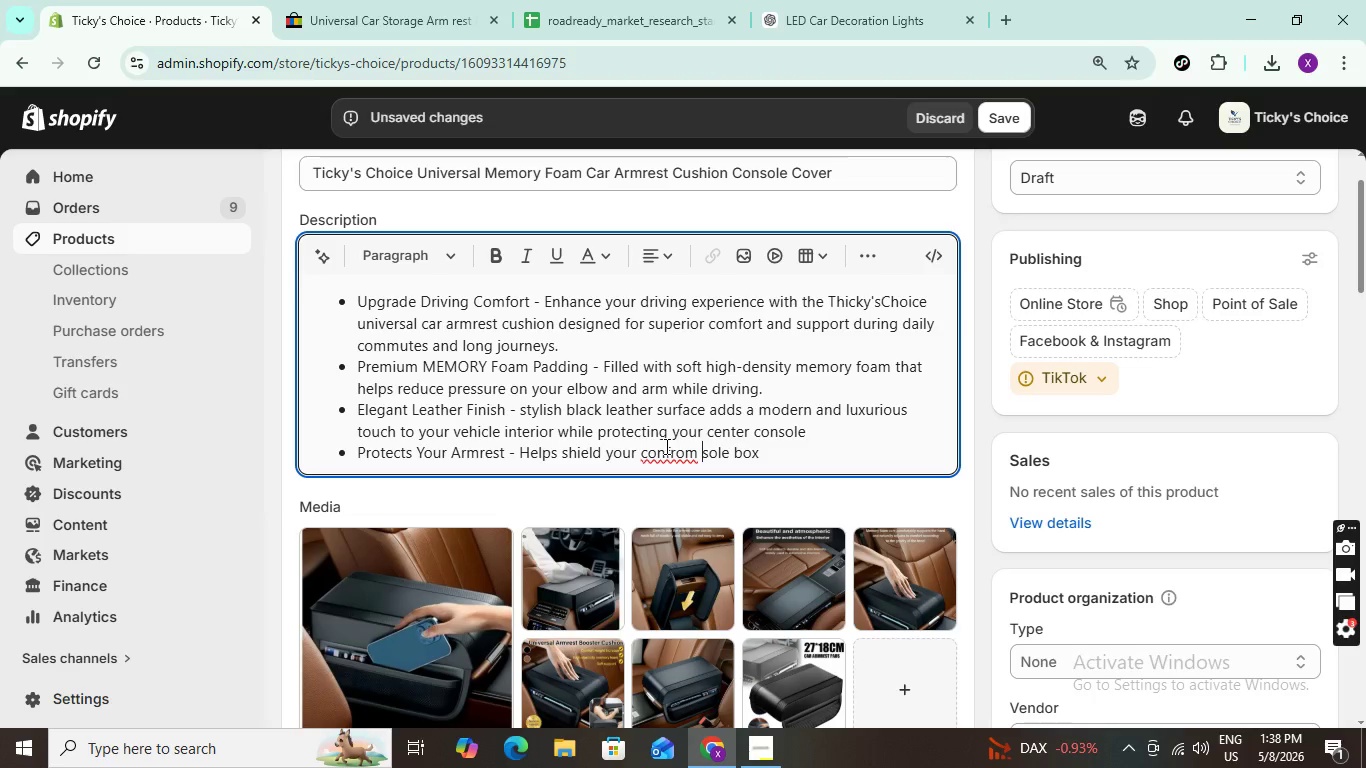 
key(Backspace)
 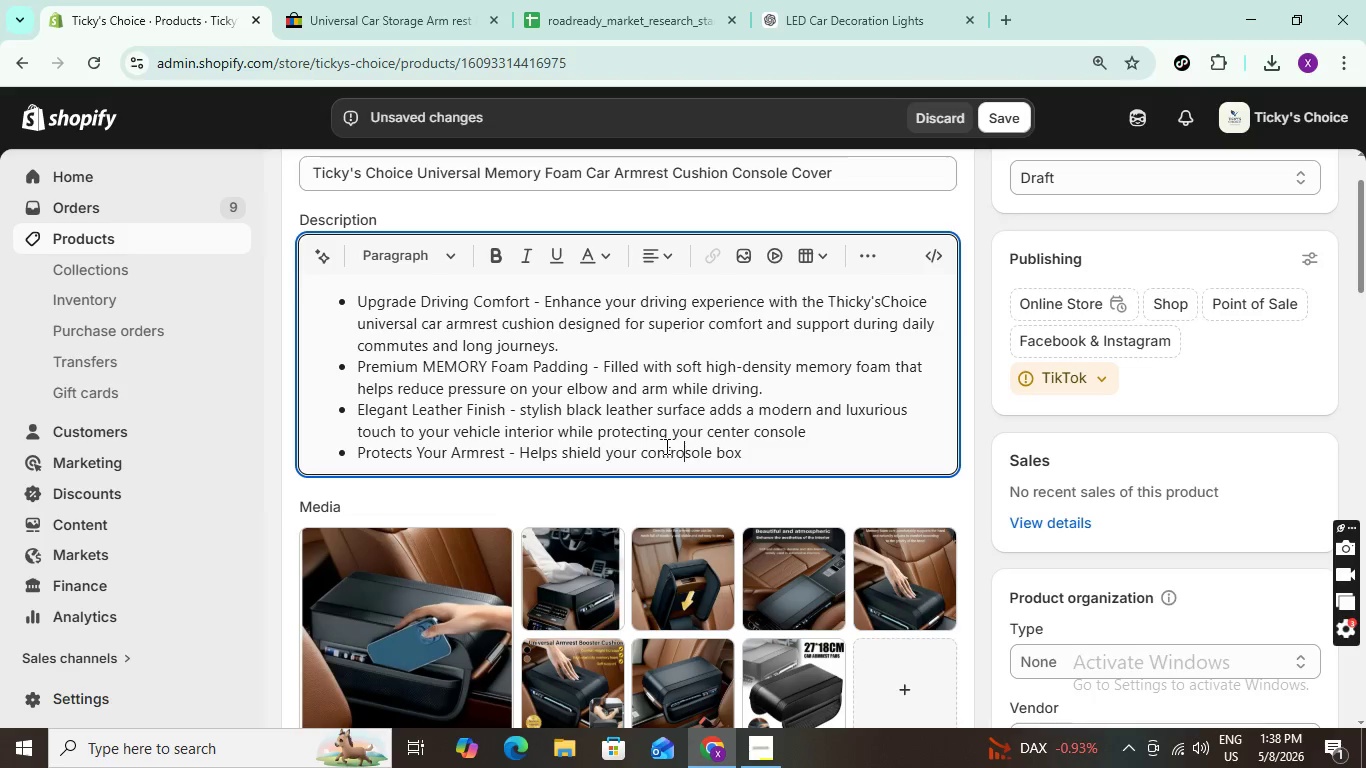 
key(Backspace)
 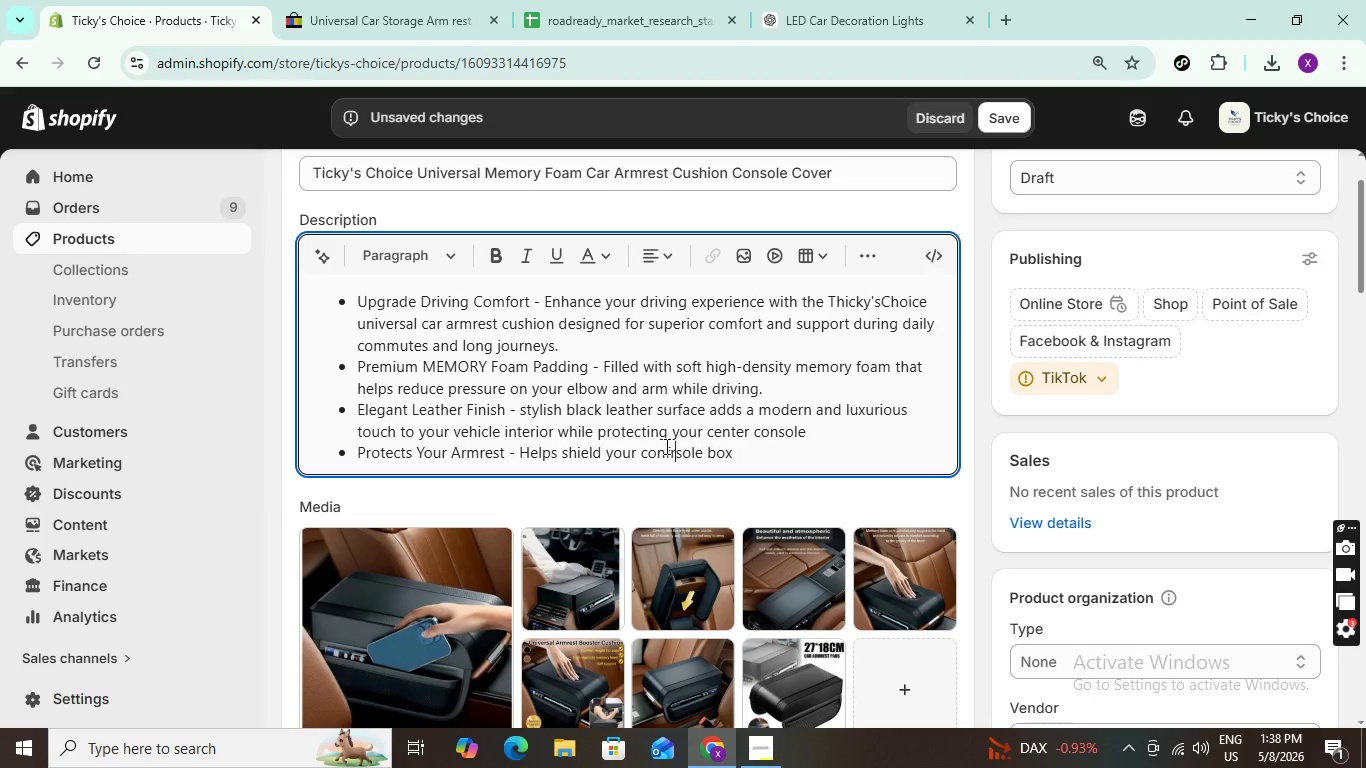 
key(Backspace)
 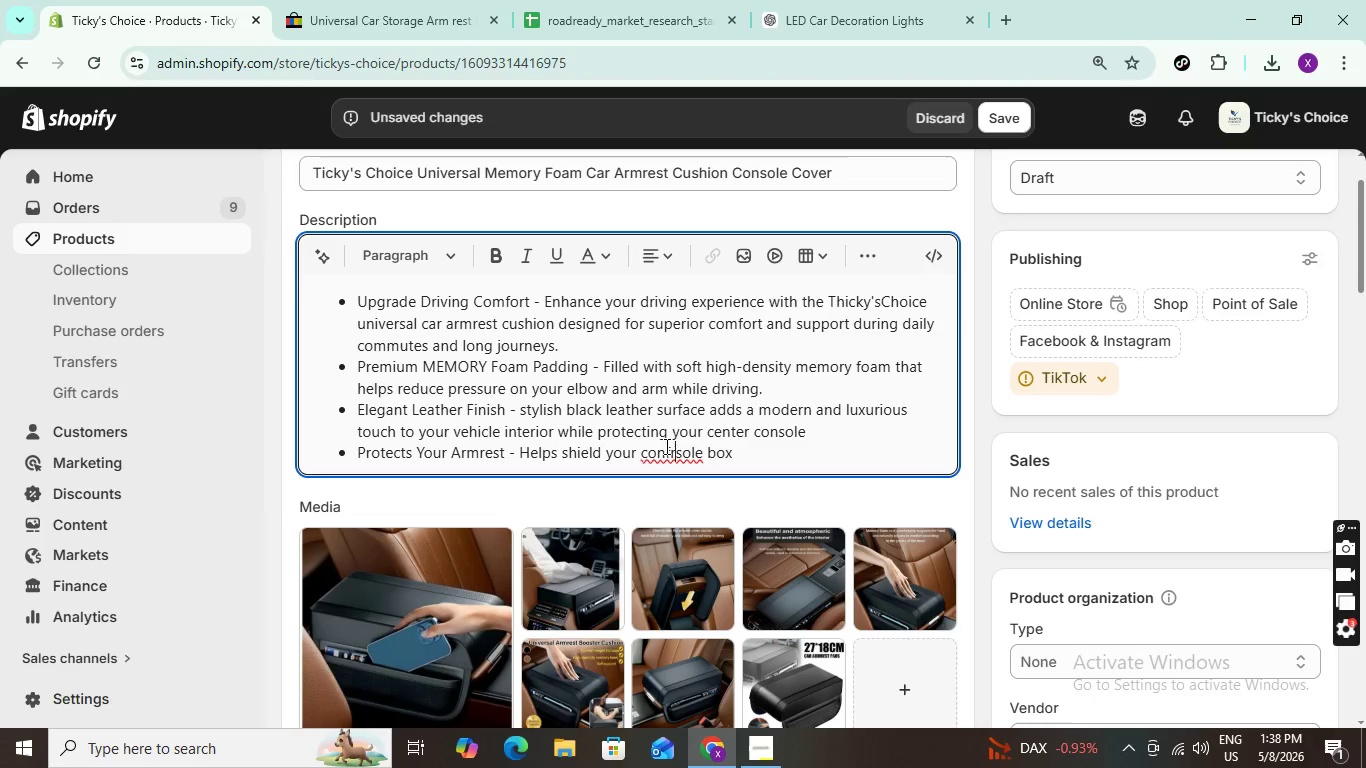 
key(Backspace)
 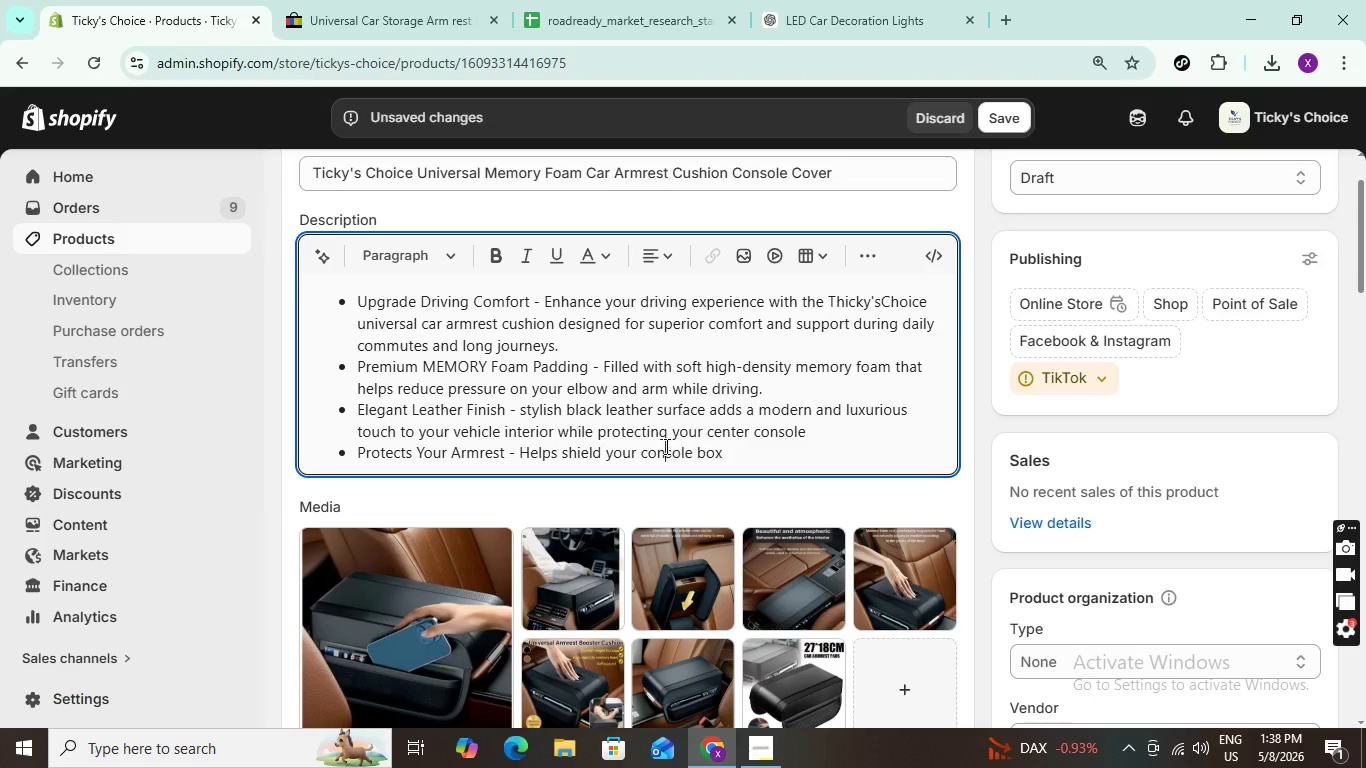 
key(Backspace)
 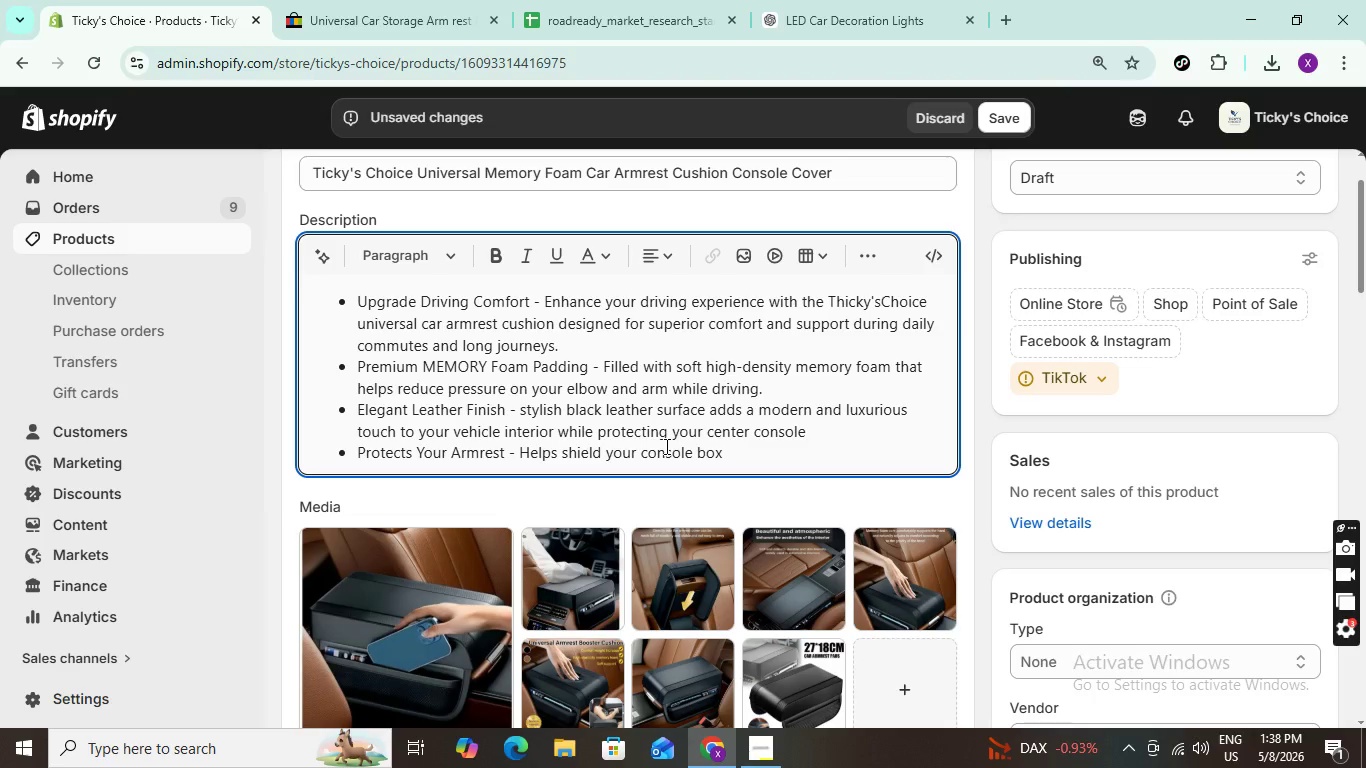 
key(ArrowRight)
 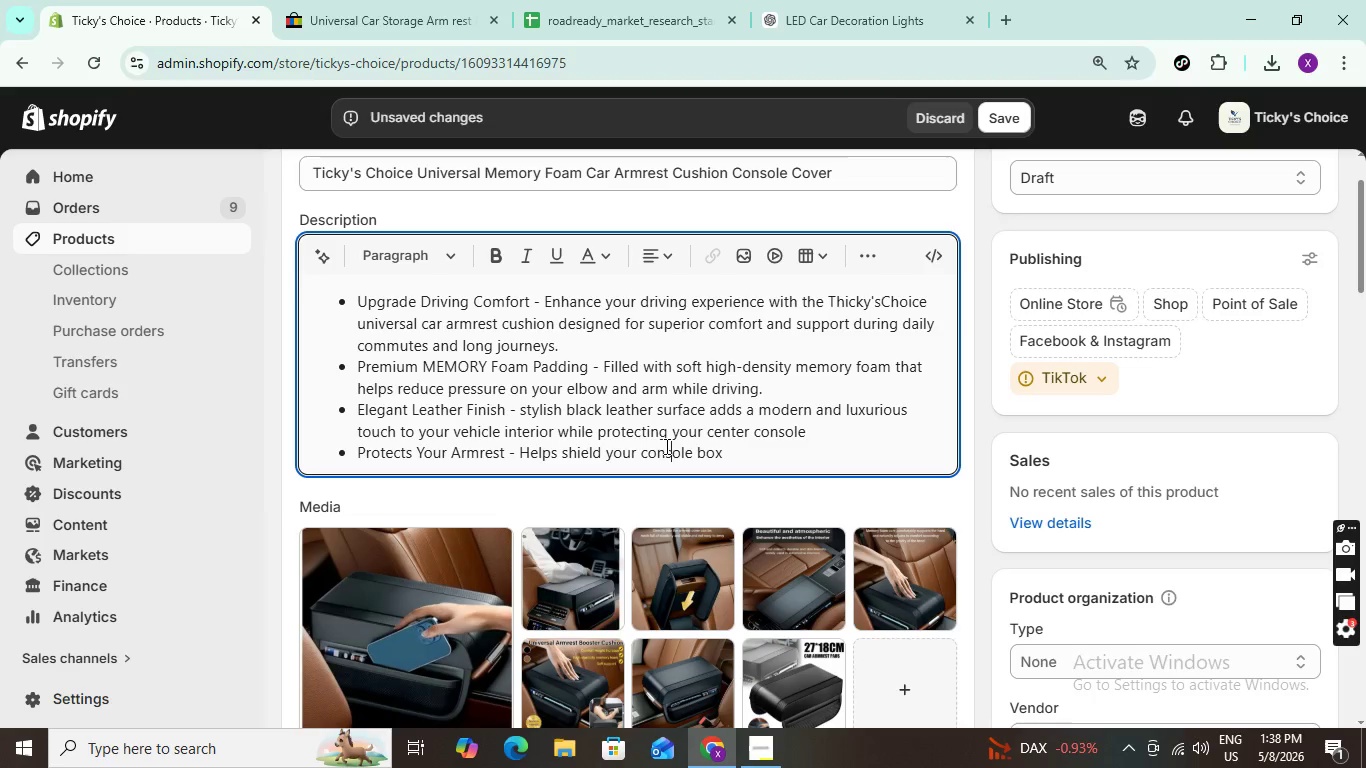 
key(ArrowRight)
 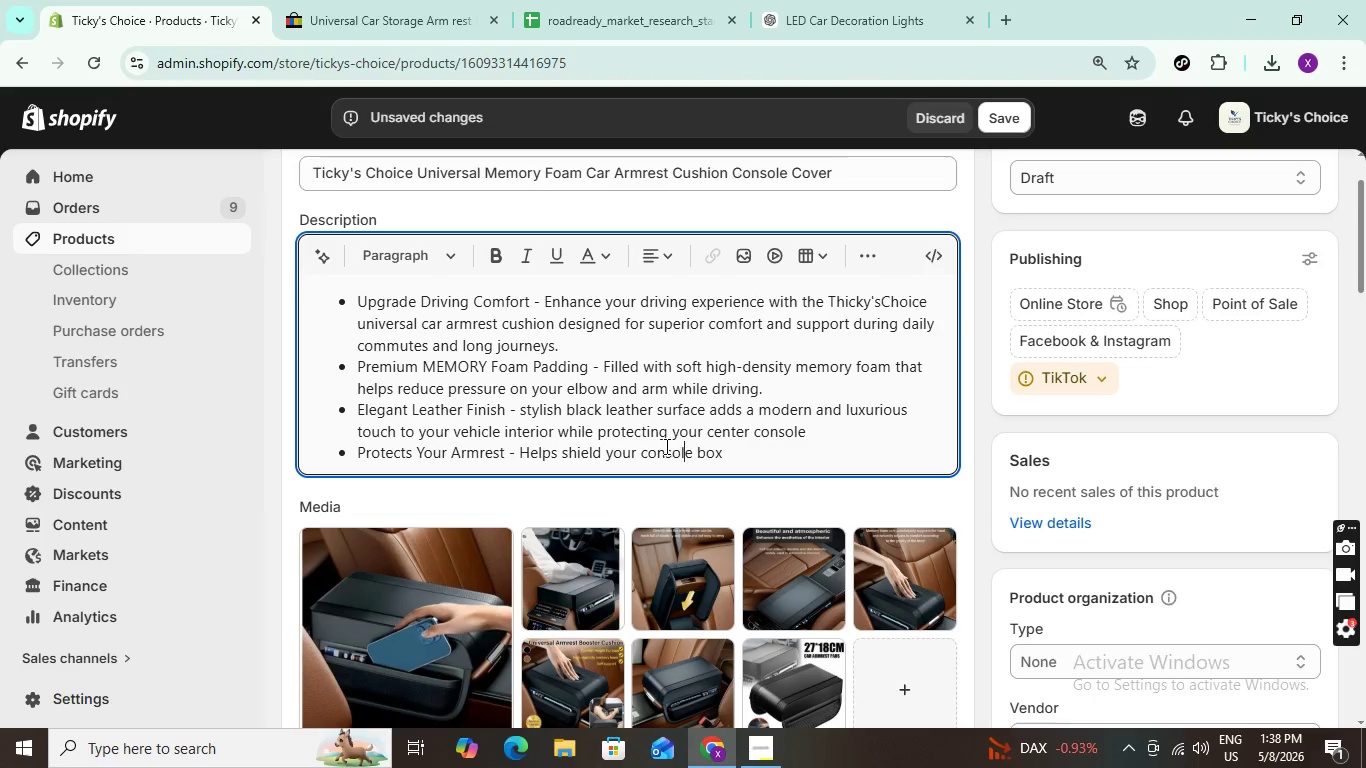 
key(ArrowRight)
 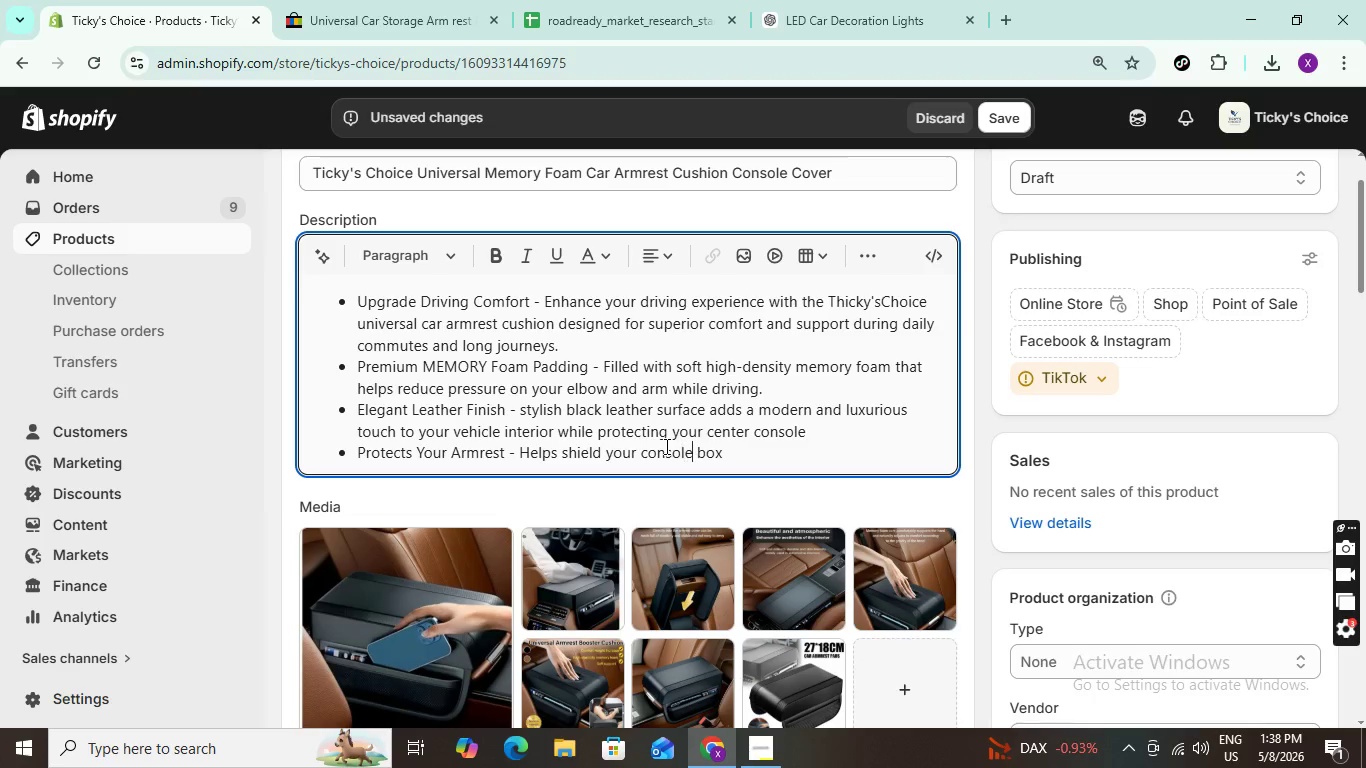 
key(ArrowRight)
 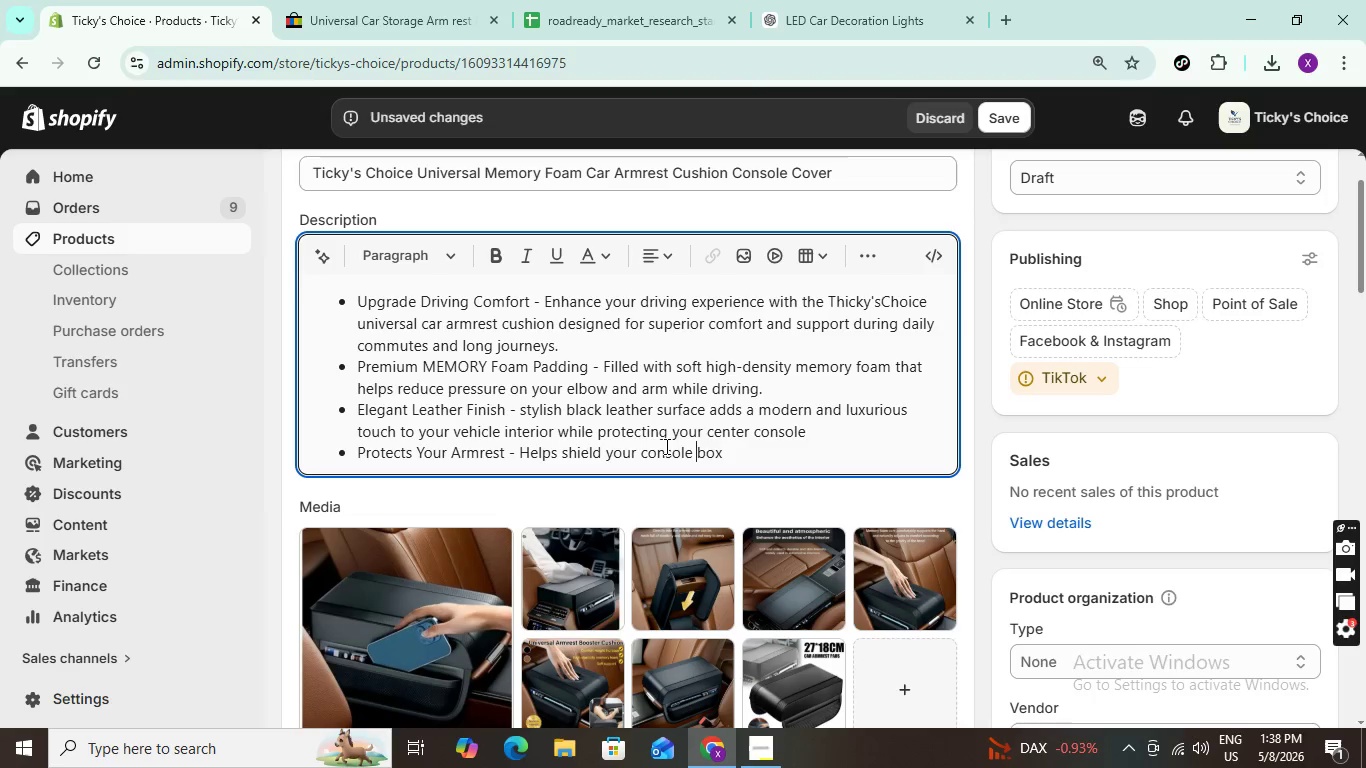 
key(ArrowRight)
 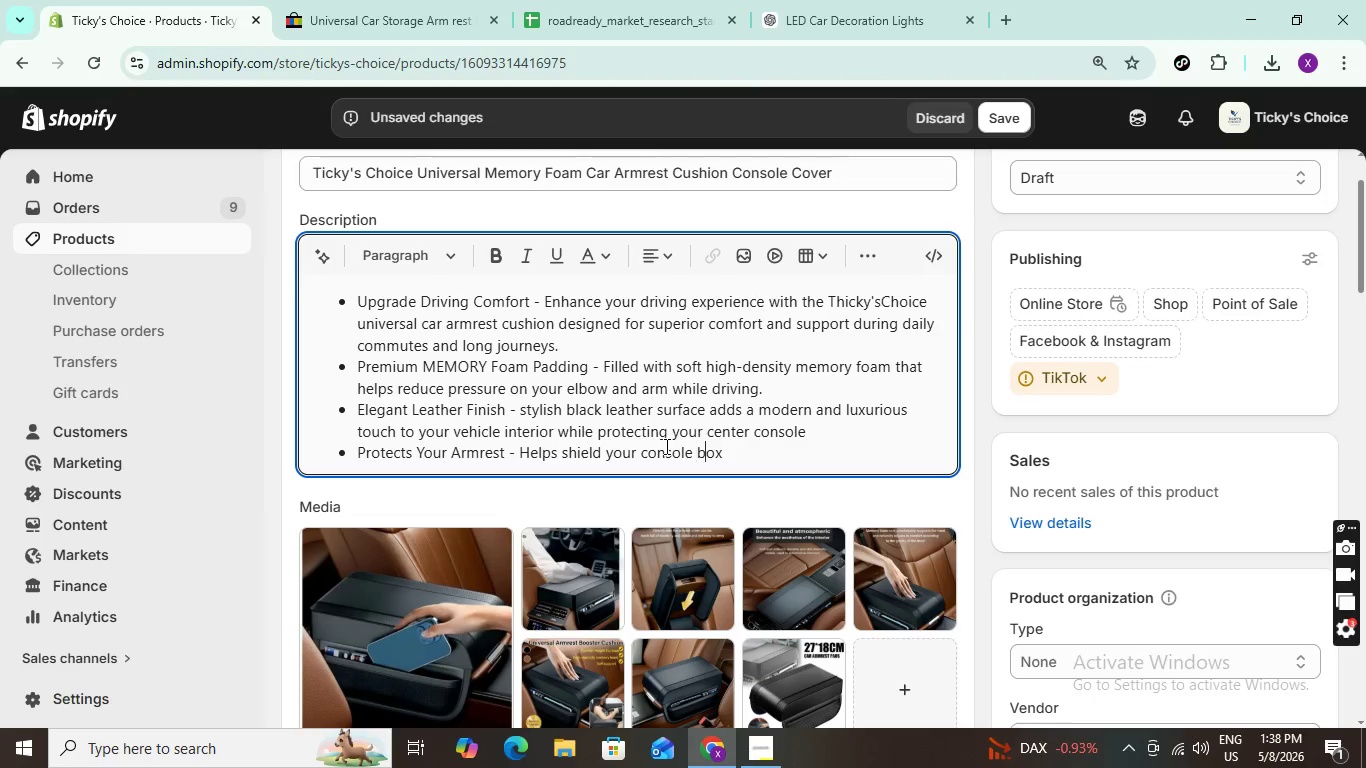 
key(ArrowRight)
 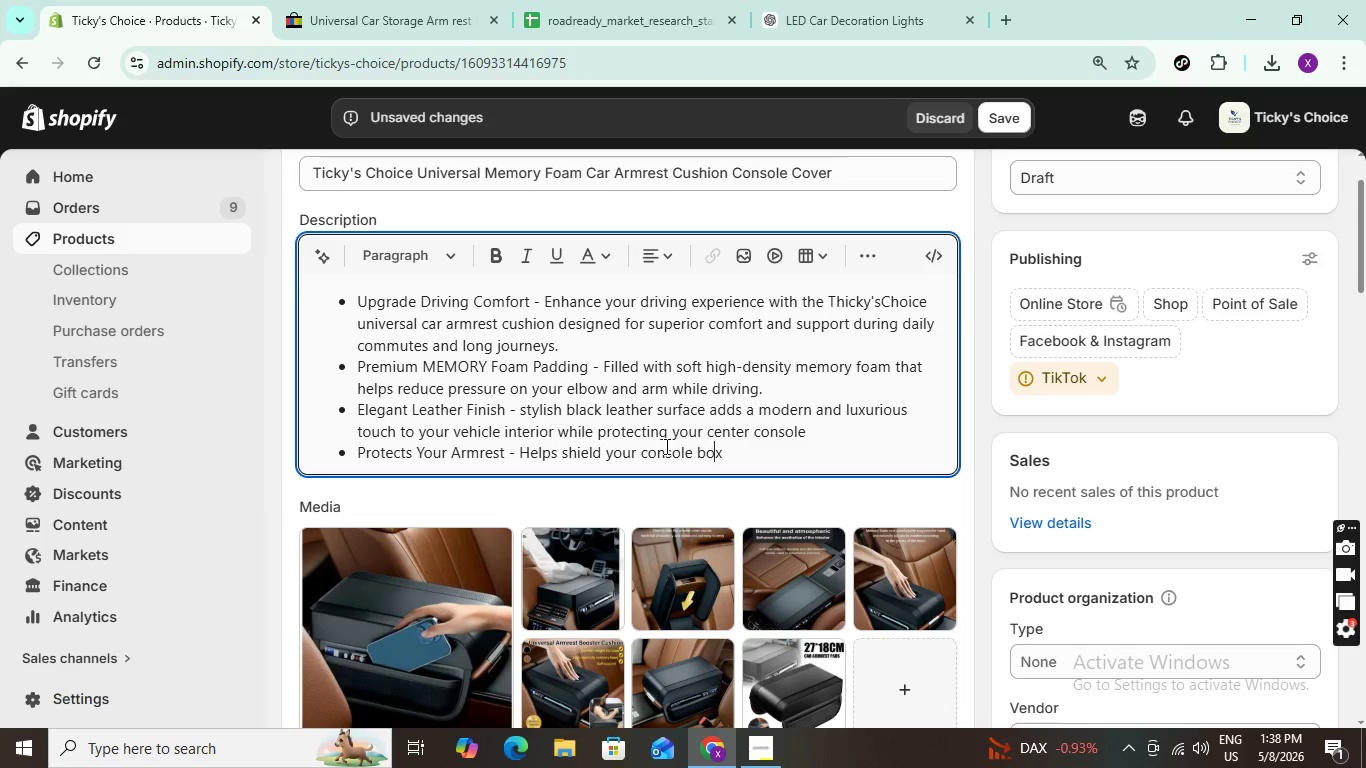 
key(ArrowRight)
 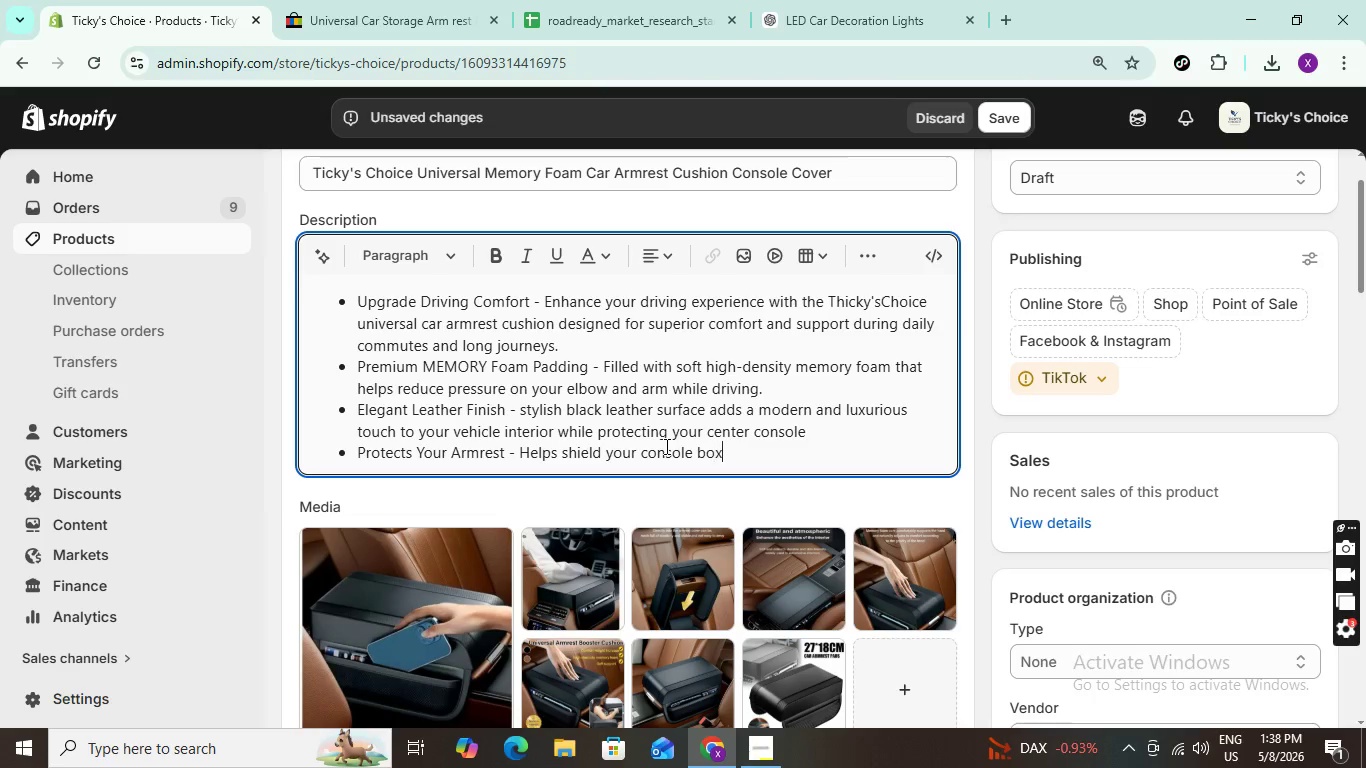 
key(ArrowRight)
 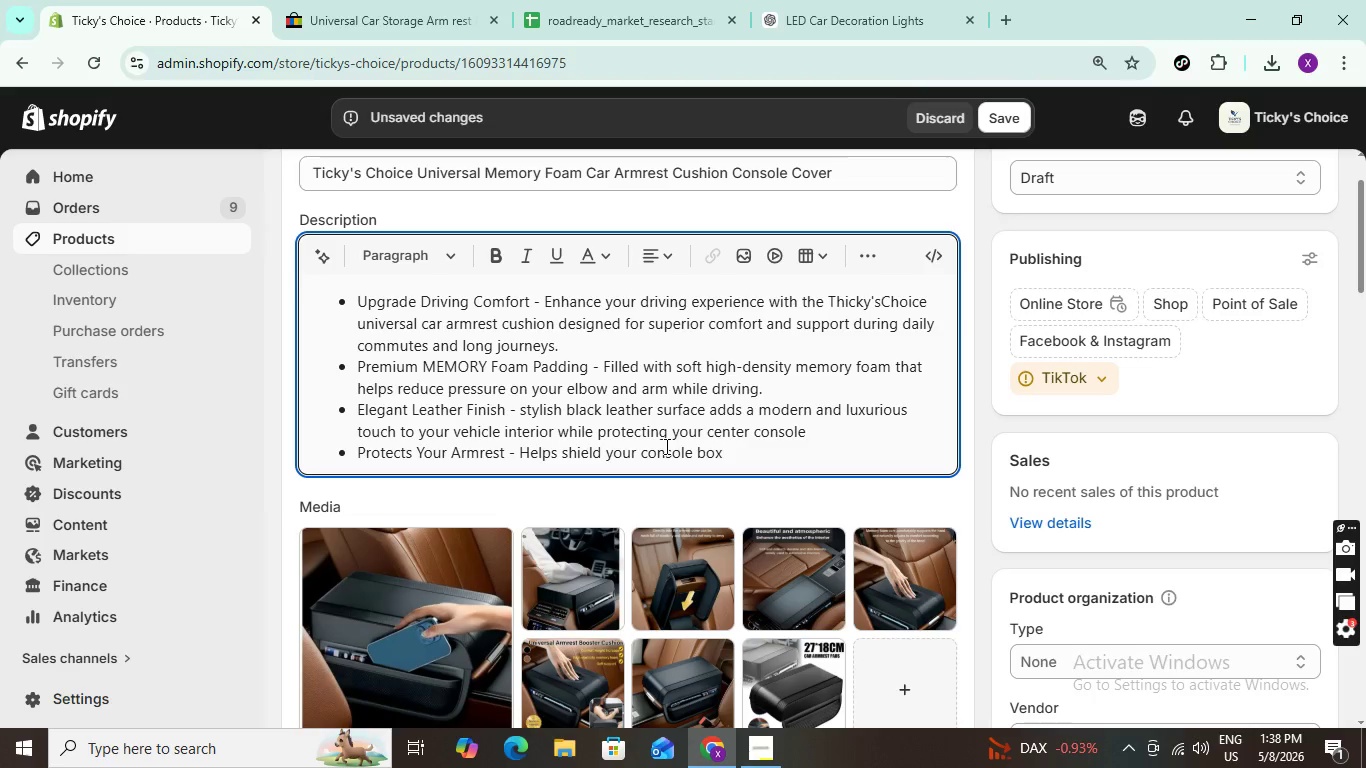 
type( from scatches w)
key(Backspace)
type(')
key(Backspace)
type(;)
key(Backspace)
 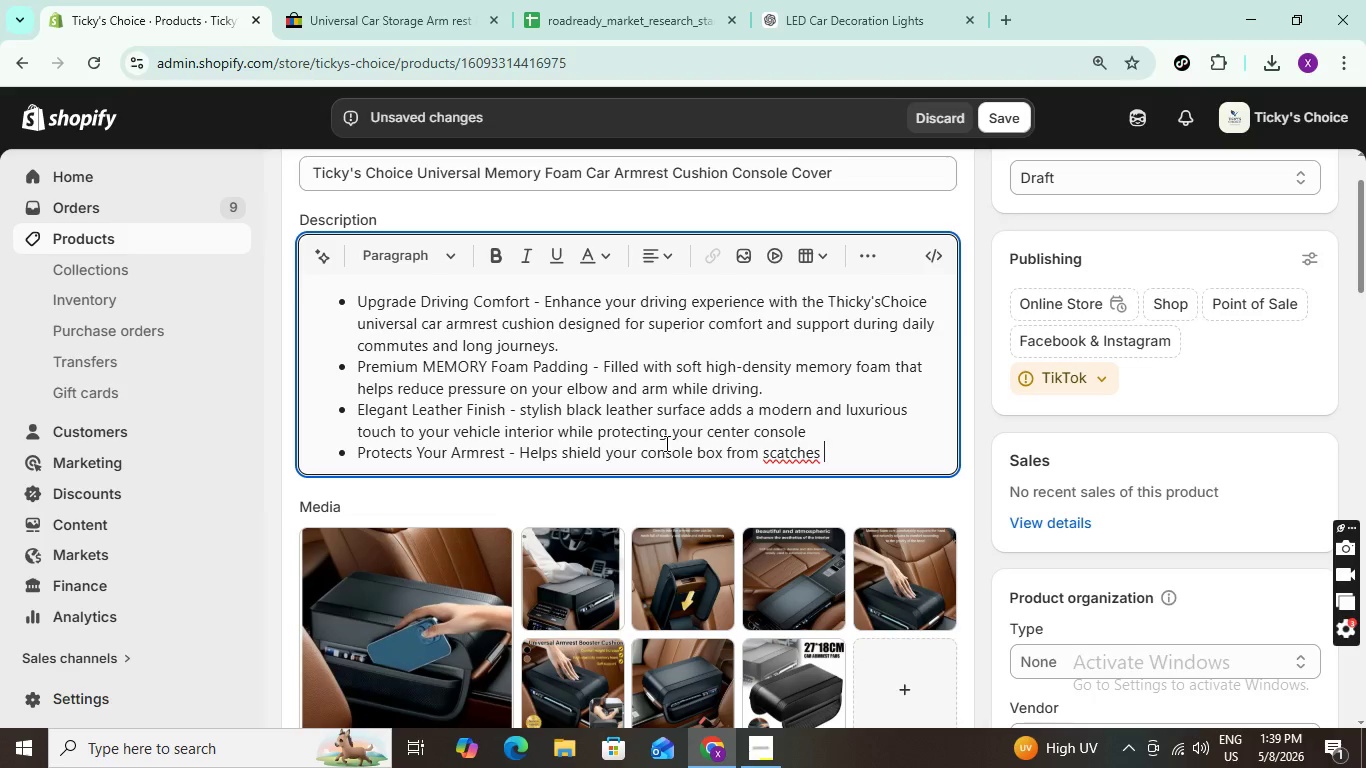 
type(,wear,)
 